 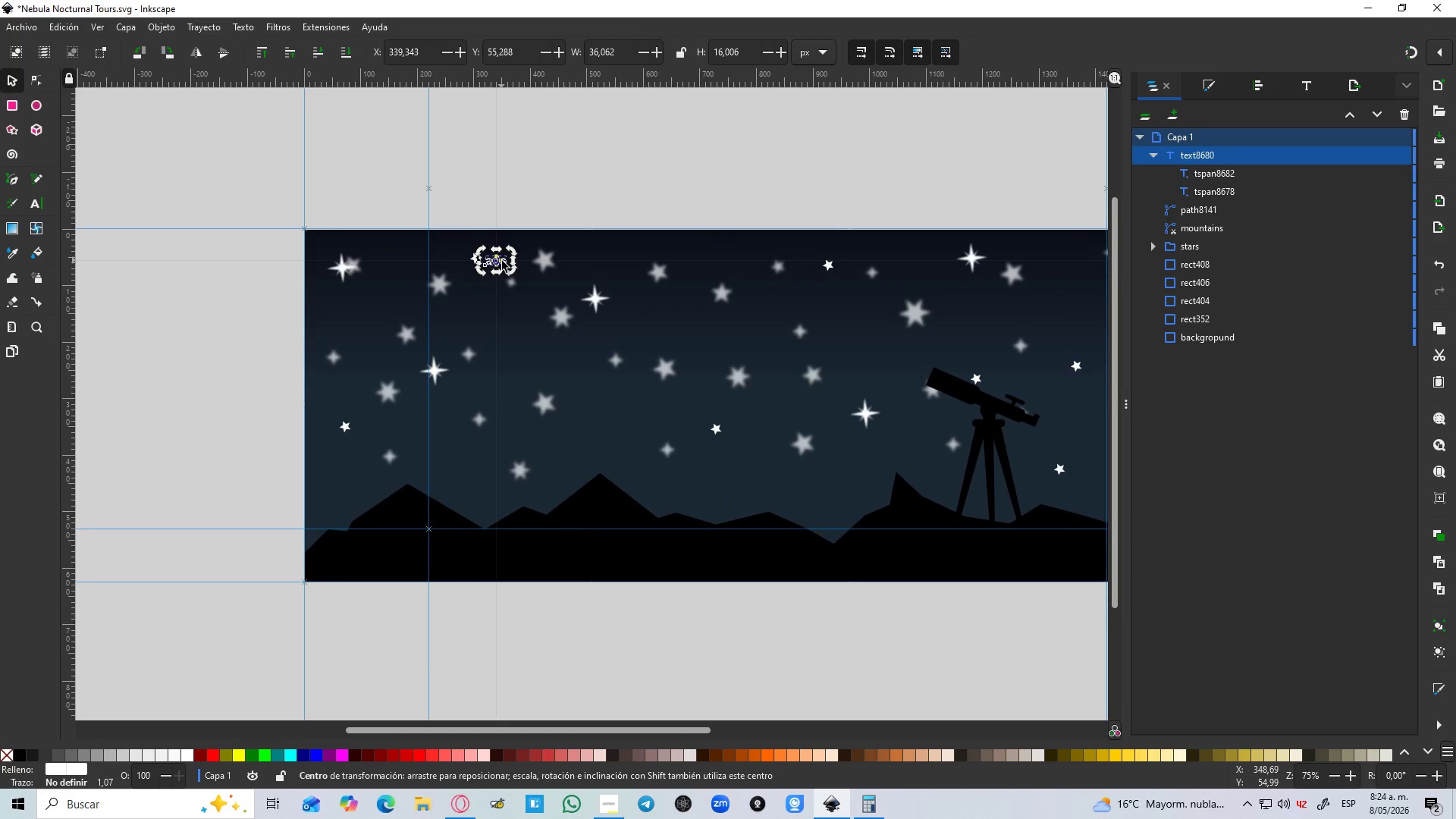 
hold_key(key=ControlLeft, duration=0.58)
 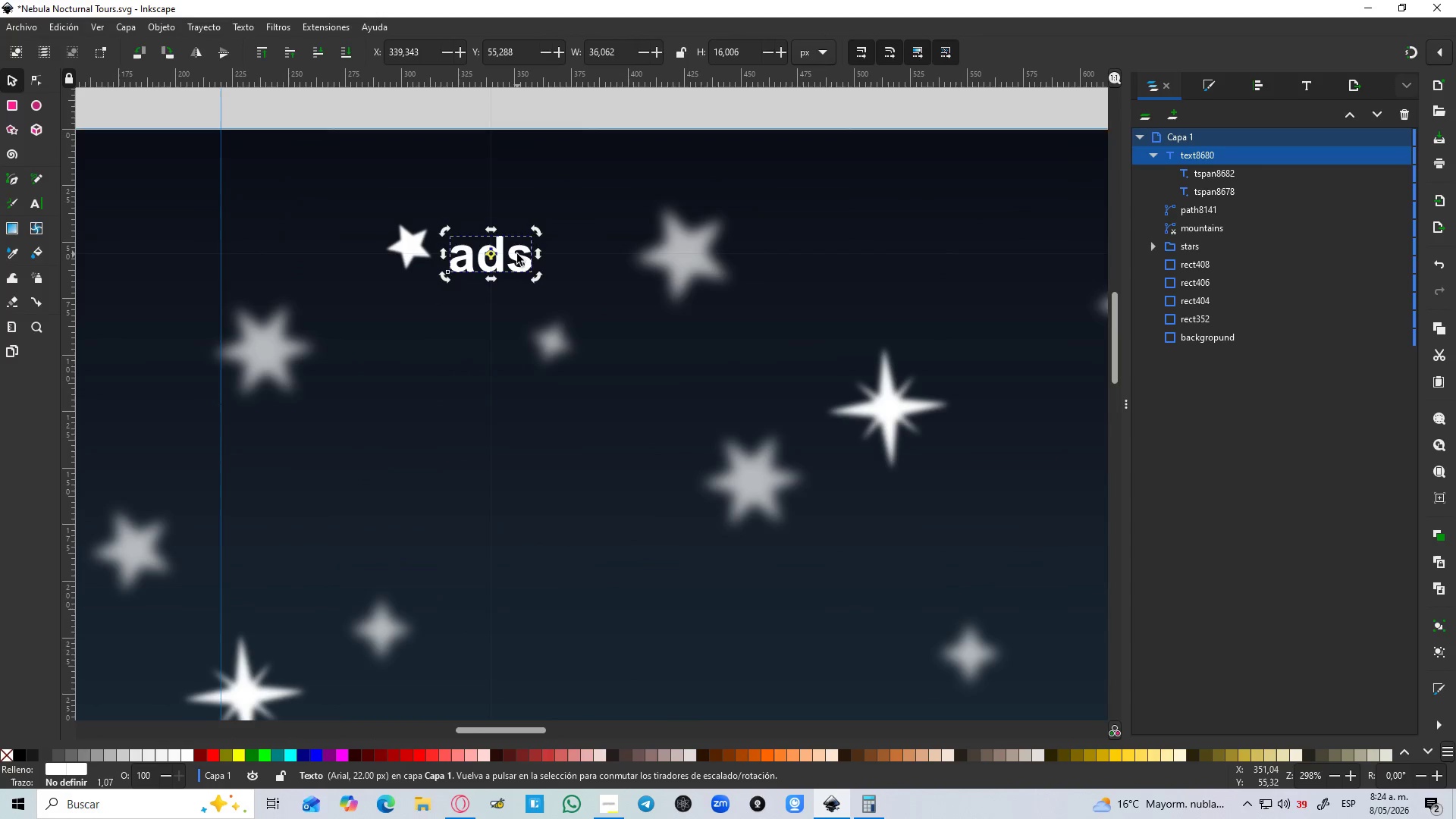 
hold_key(key=ControlLeft, duration=3.66)
 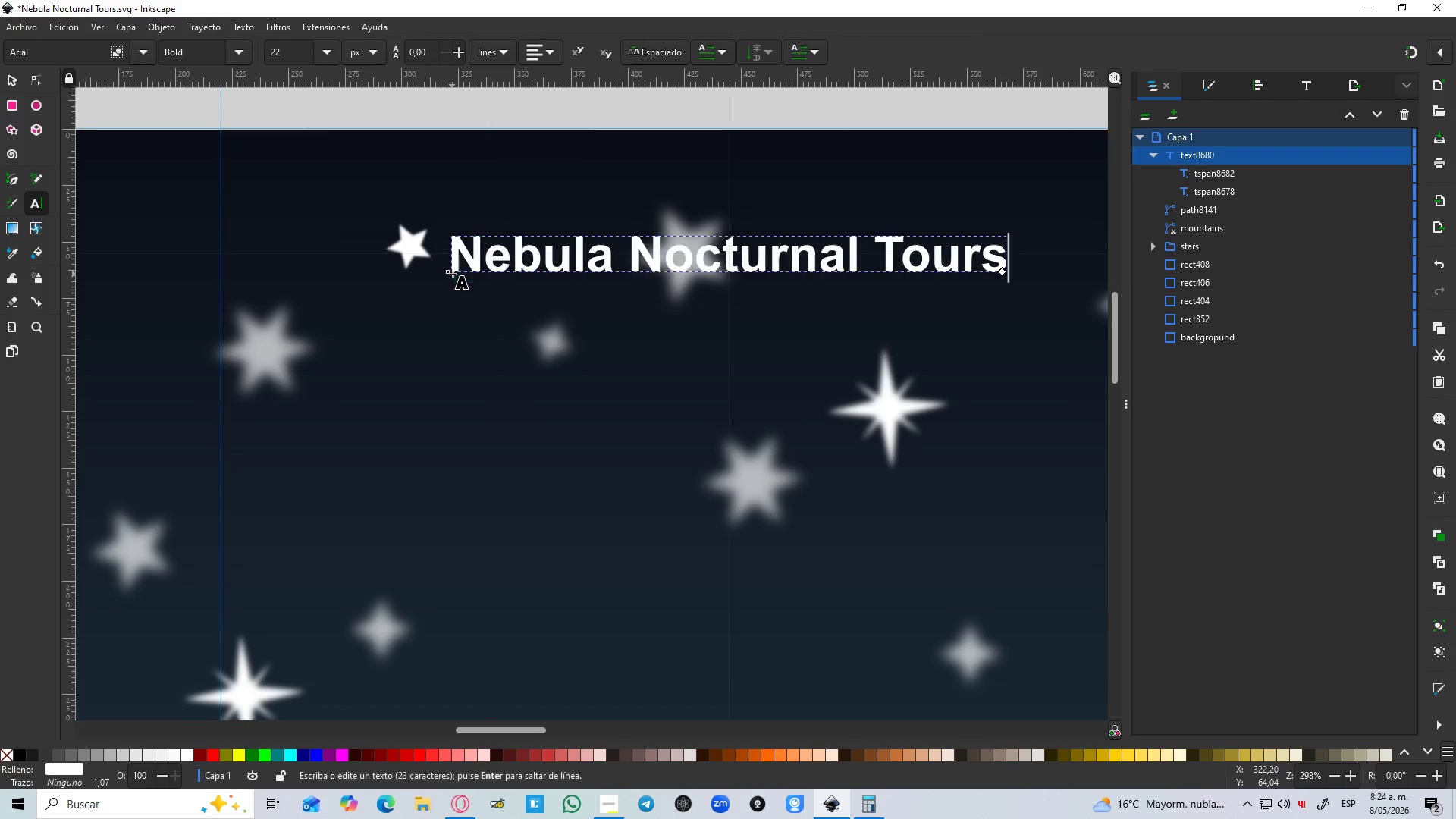 
scroll: coordinate [497, 262], scroll_direction: up, amount: 4.0
 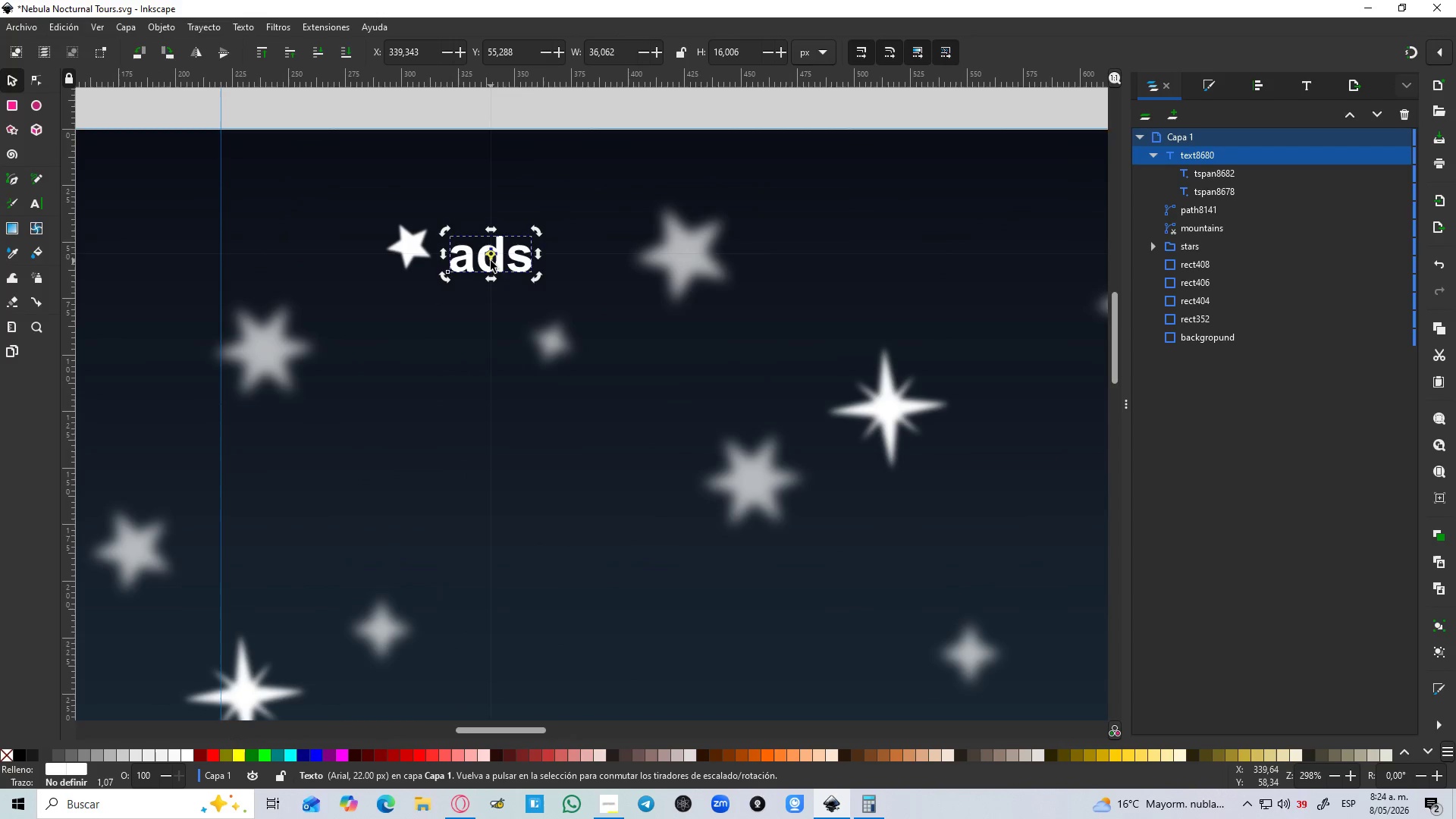 
double_click([517, 254])
 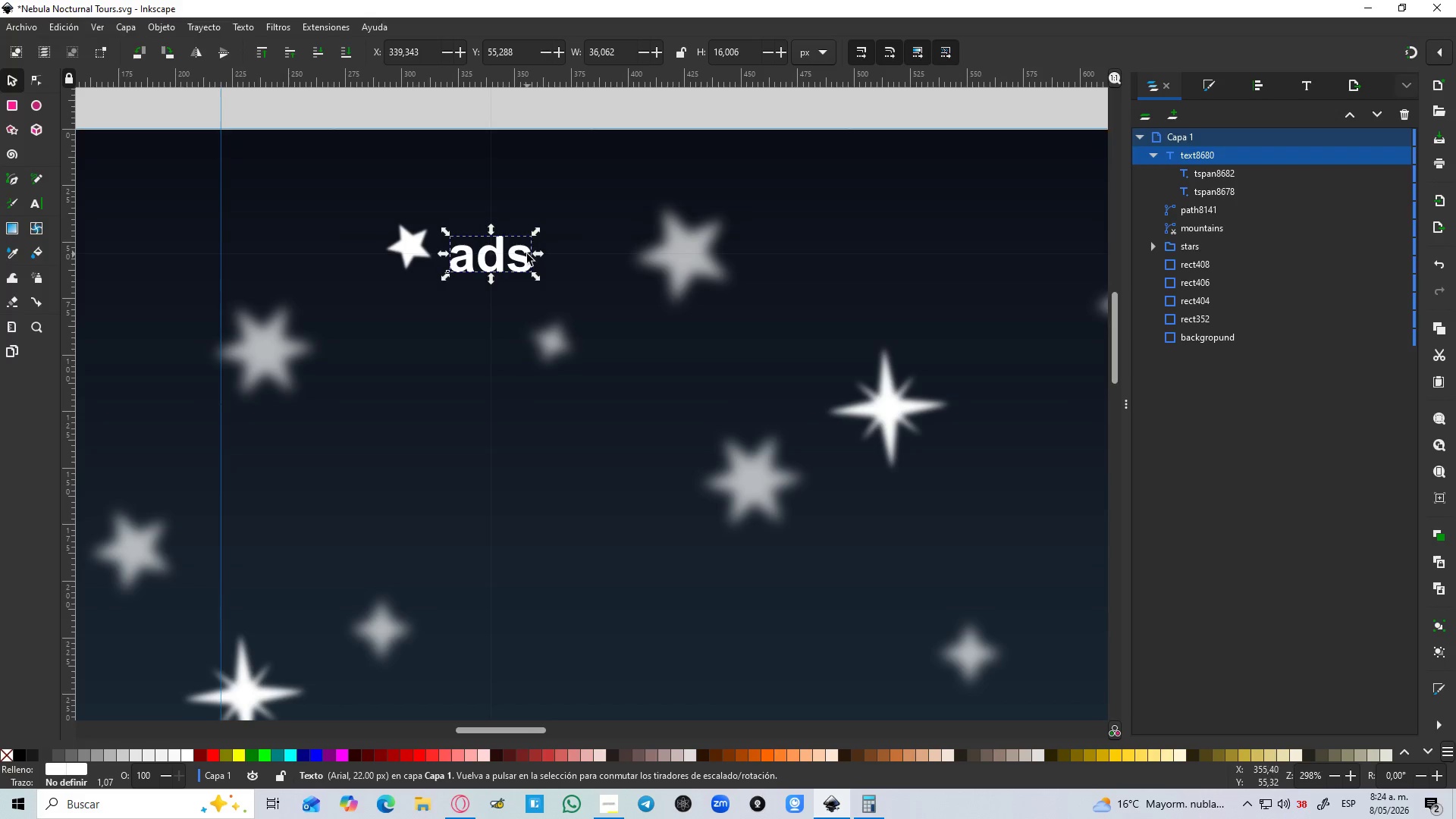 
double_click([526, 254])
 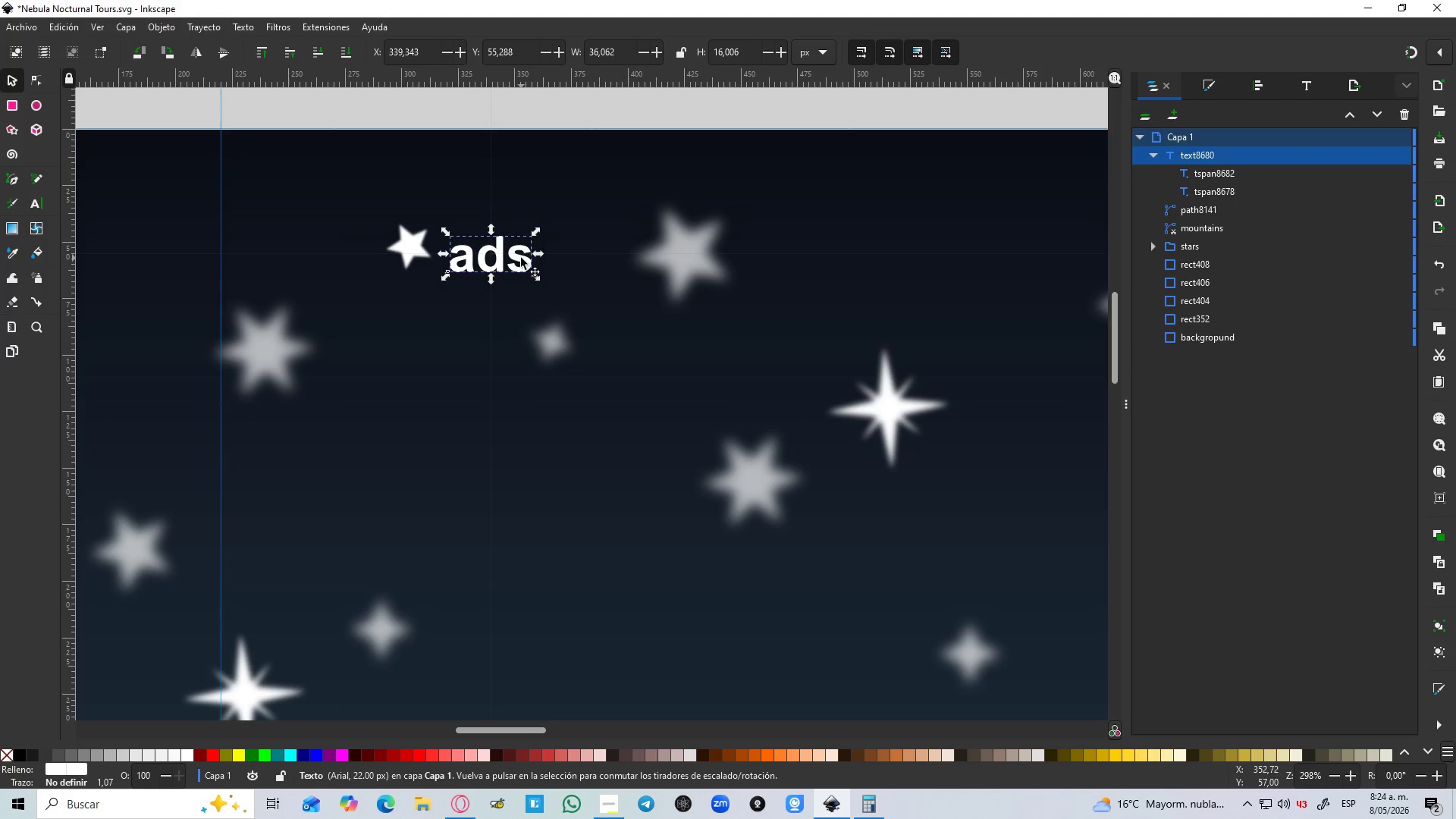 
double_click([521, 258])
 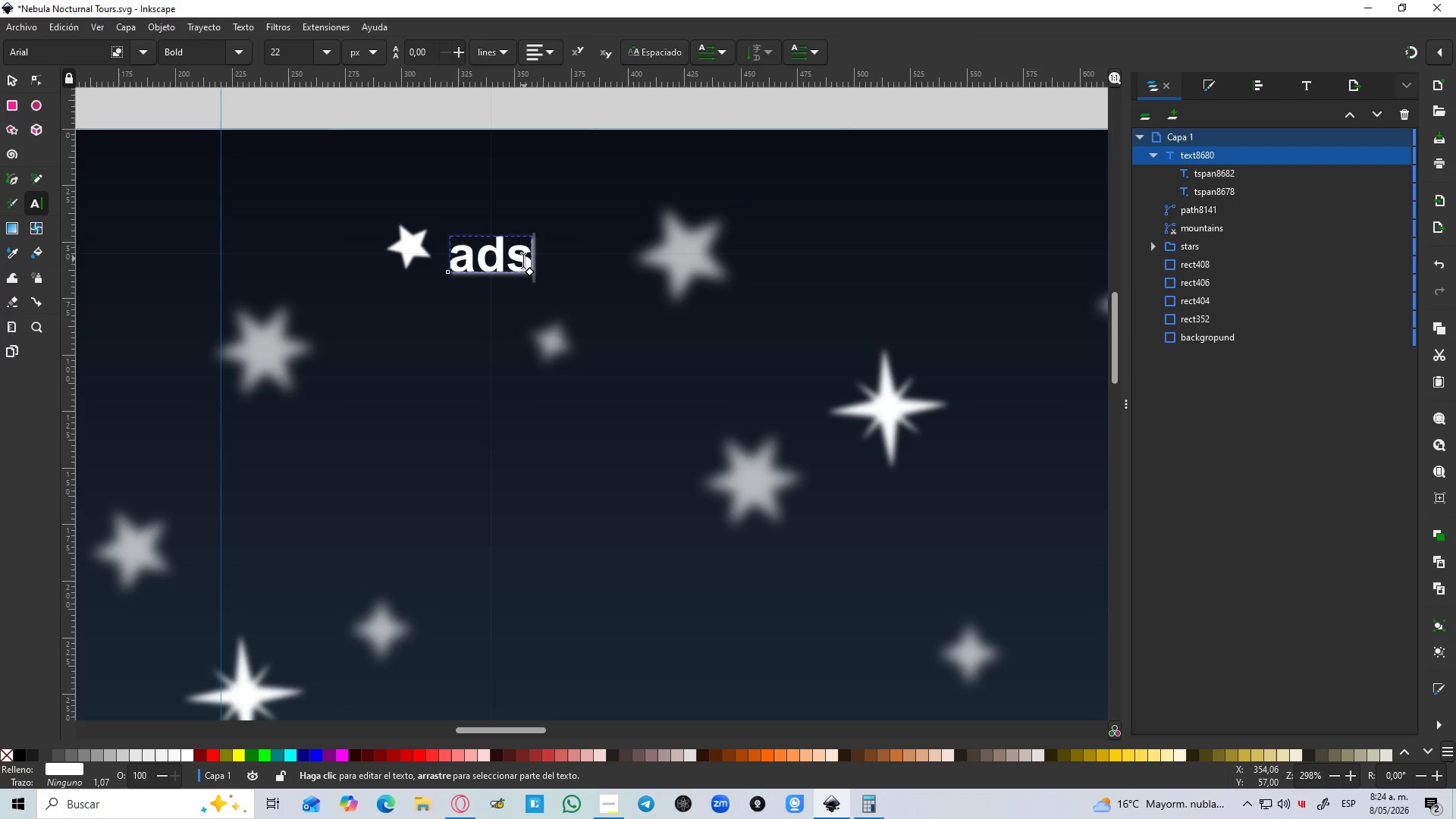 
left_click_drag(start_coordinate=[523, 262], to_coordinate=[453, 272])
 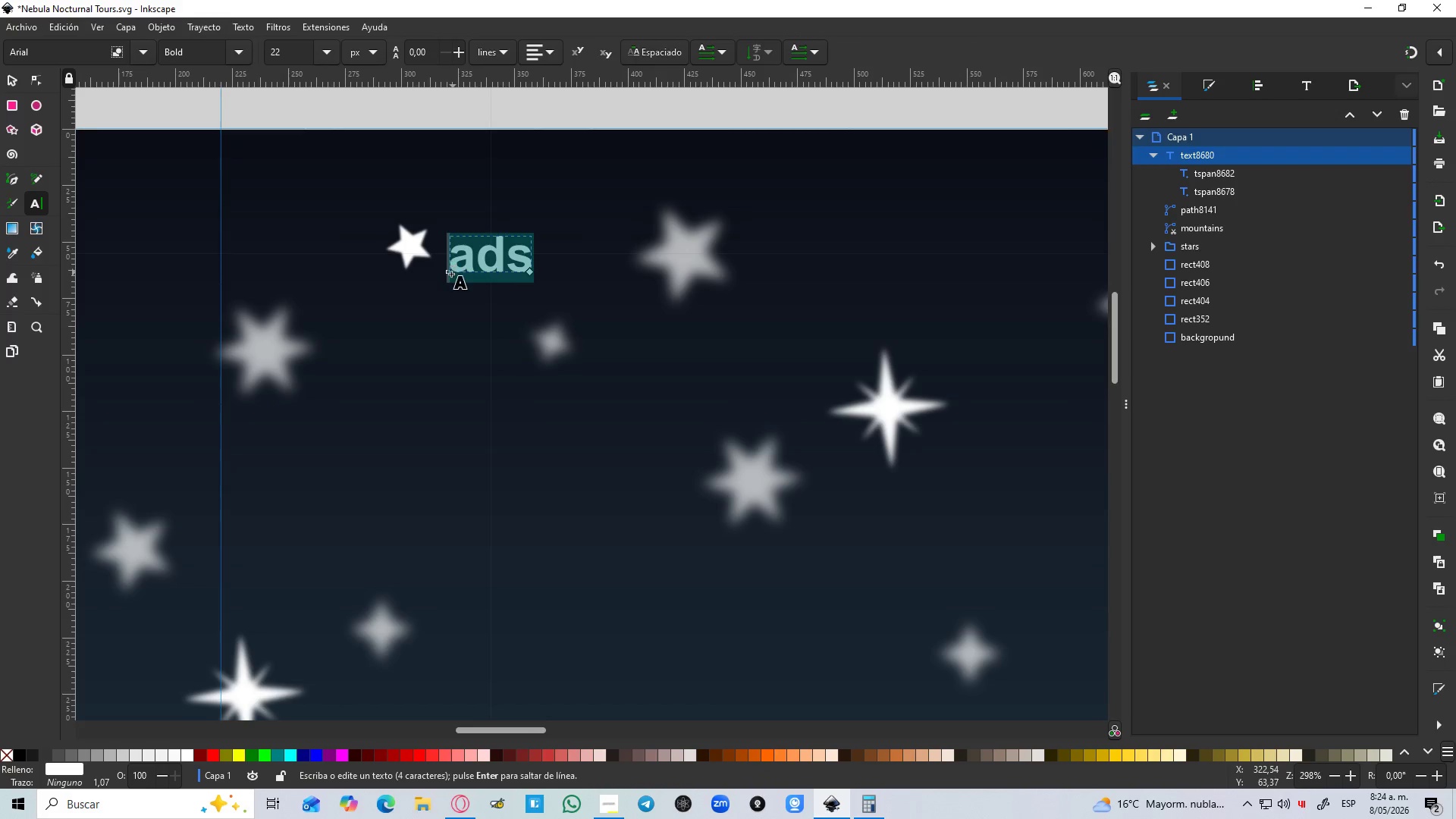 
key(Control+V)
 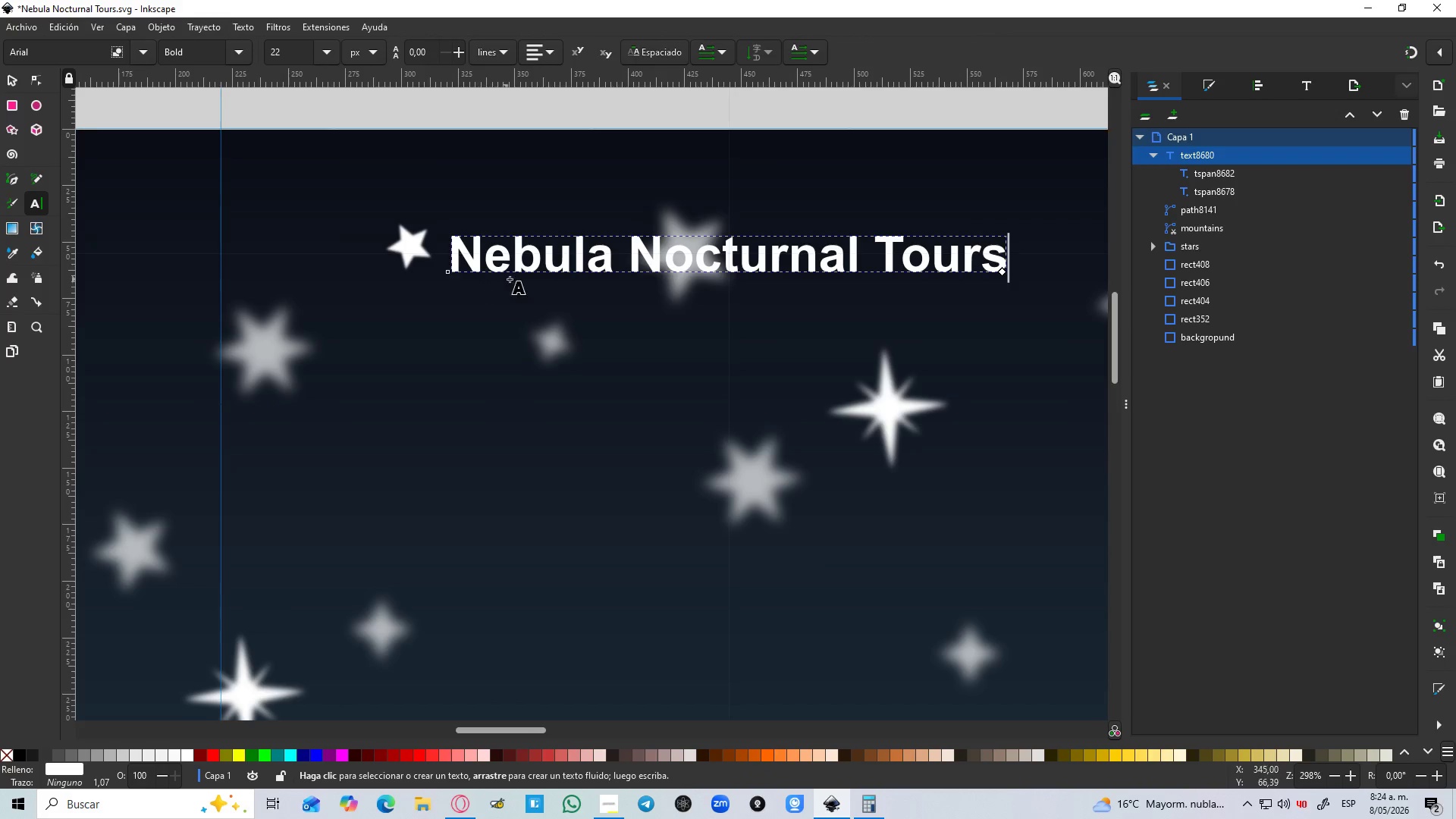 
hold_key(key=ControlLeft, duration=0.53)
scroll: coordinate [527, 278], scroll_direction: down, amount: 3.0
 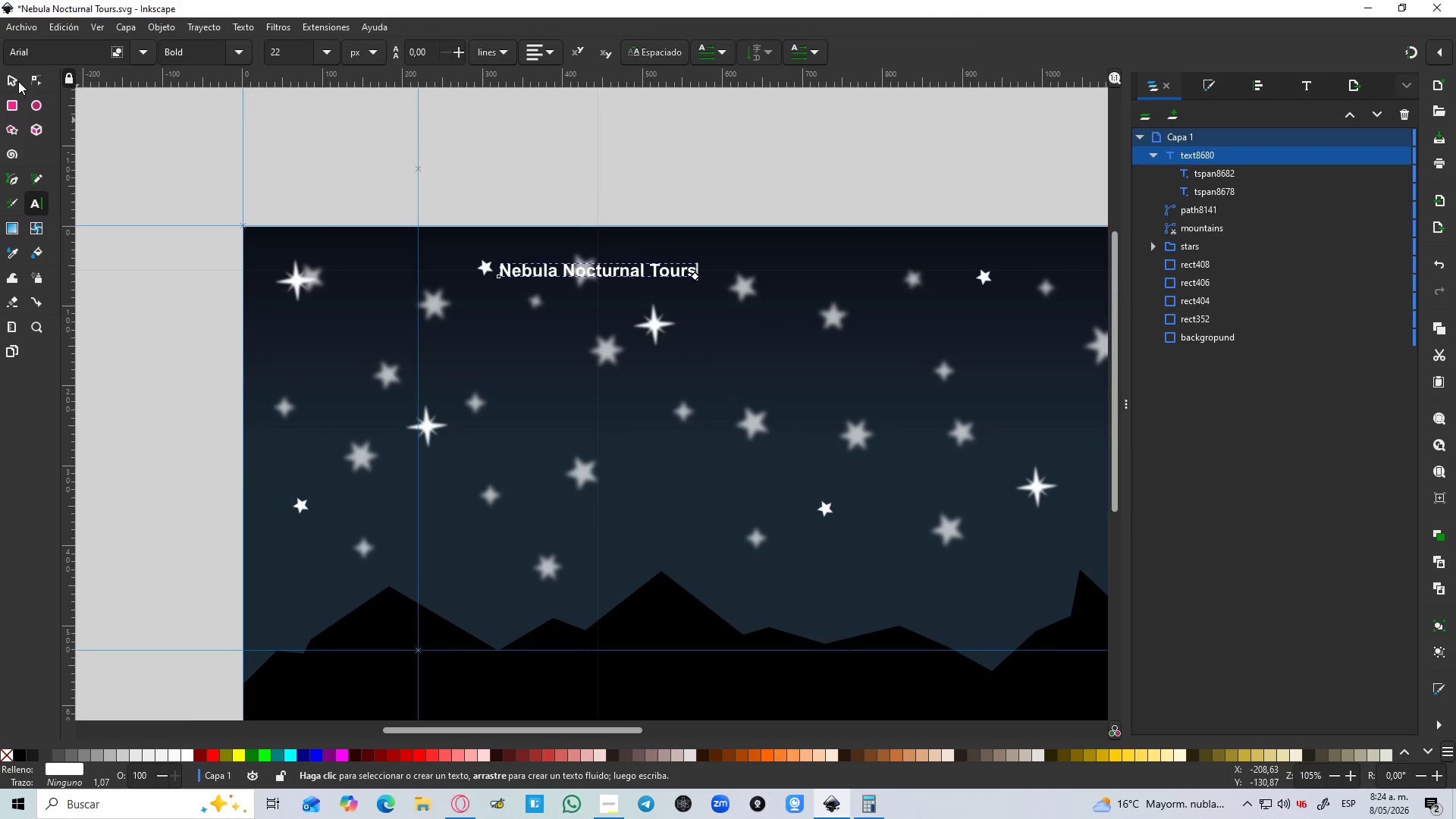 
left_click([15, 81])
 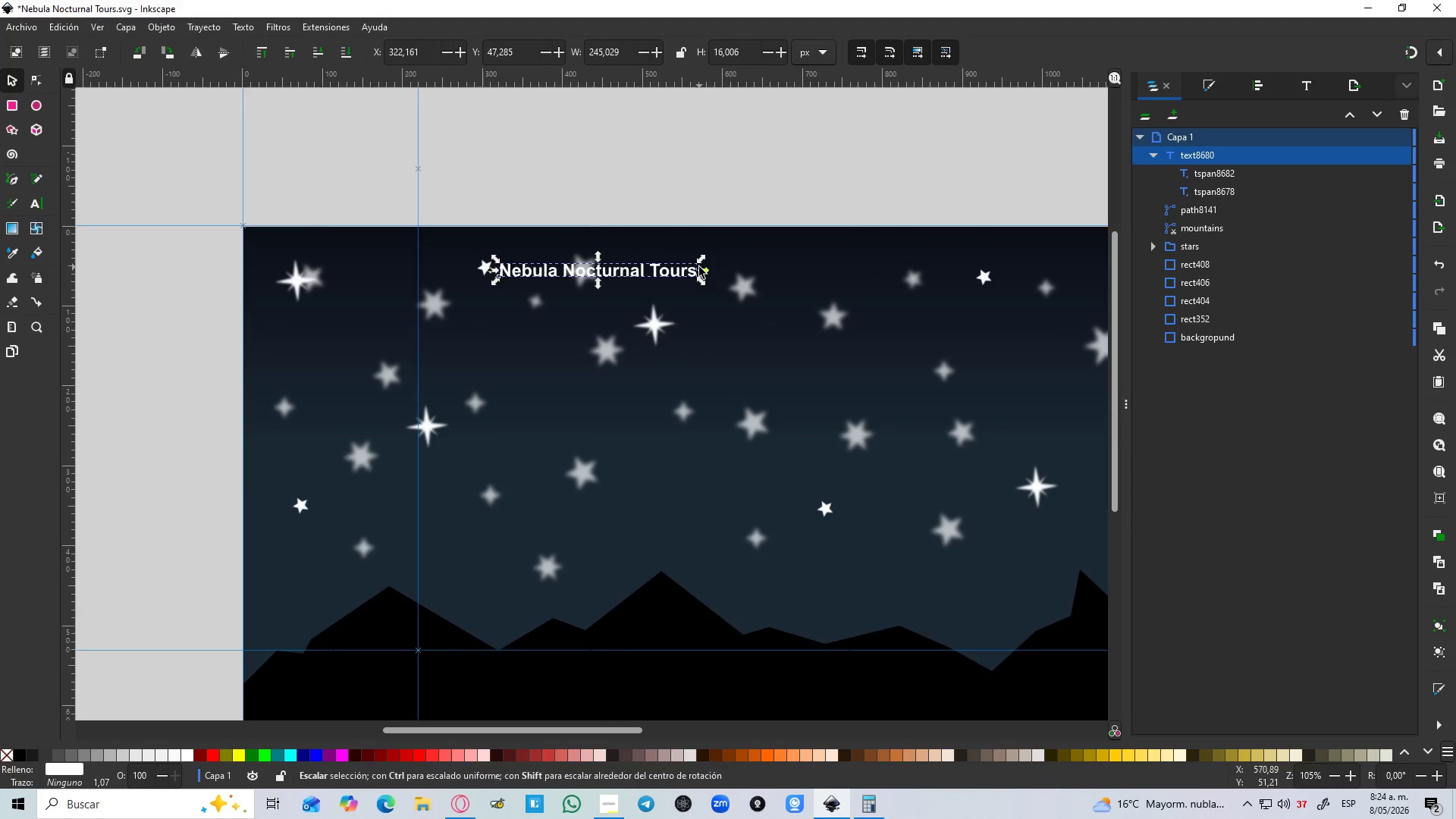 
hold_key(key=ControlLeft, duration=1.5)
left_click_drag(start_coordinate=[701, 281], to_coordinate=[792, 326])
 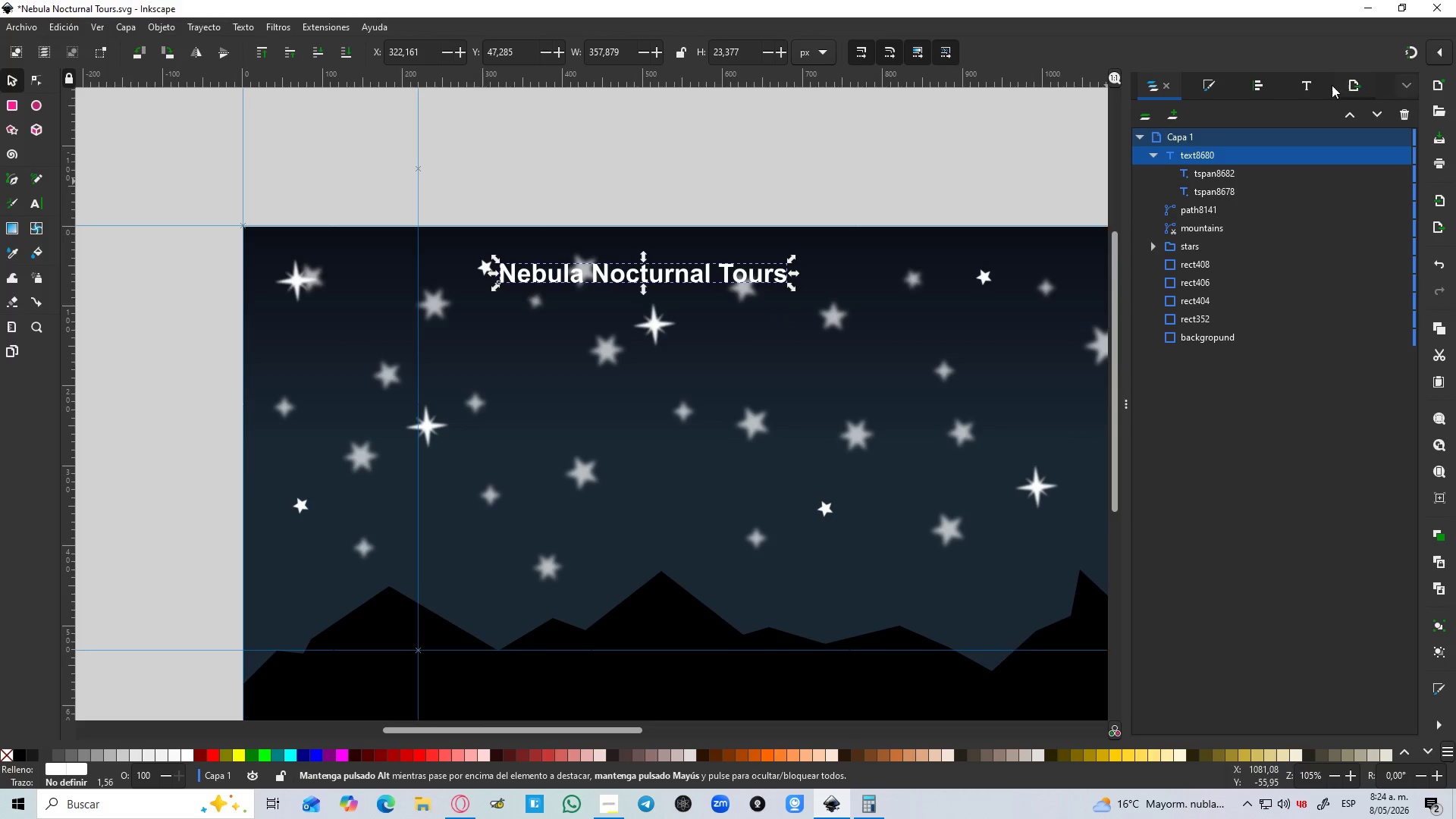 
hold_key(key=ControlLeft, duration=0.78)
 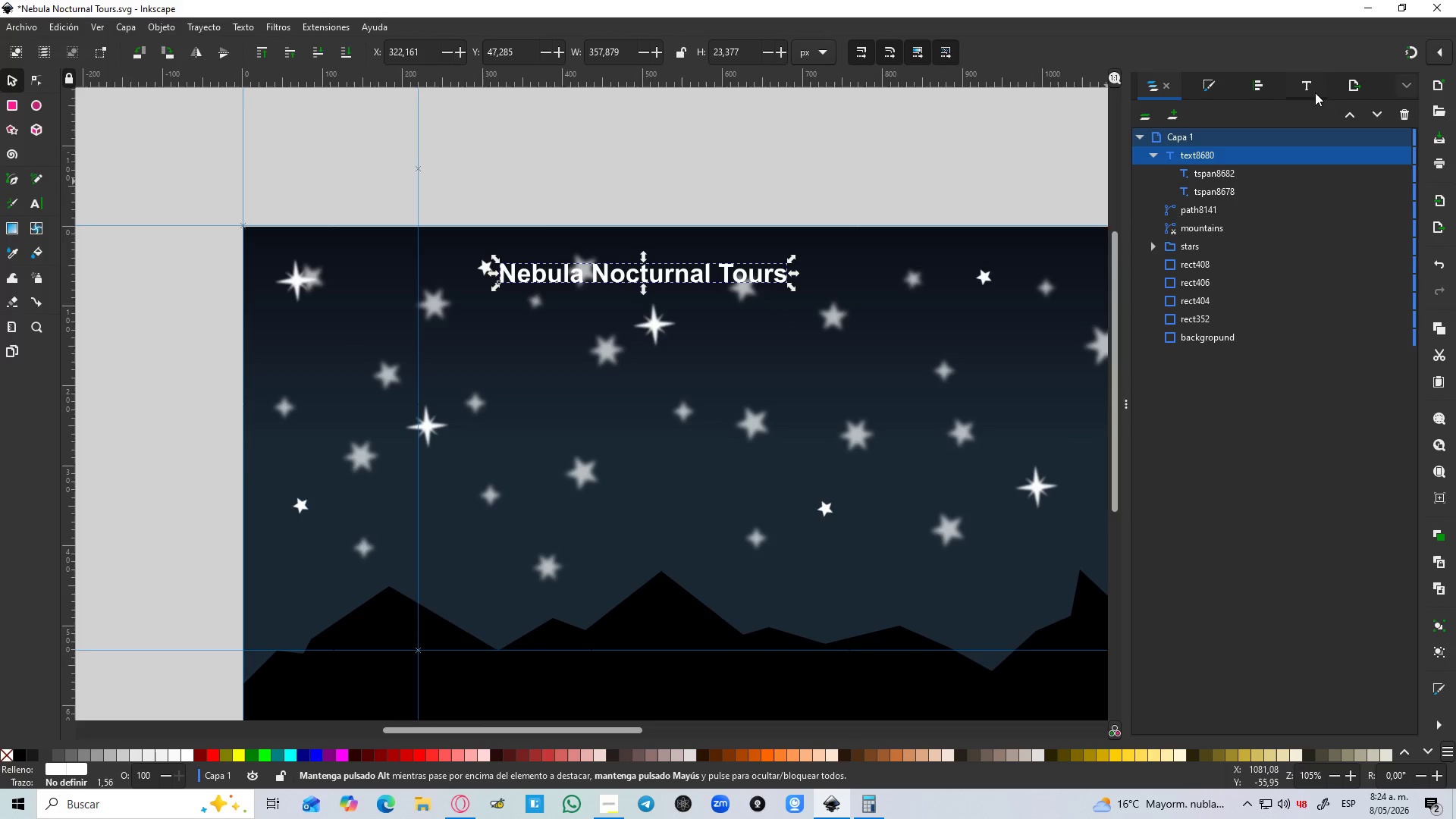 
left_click([1312, 93])
 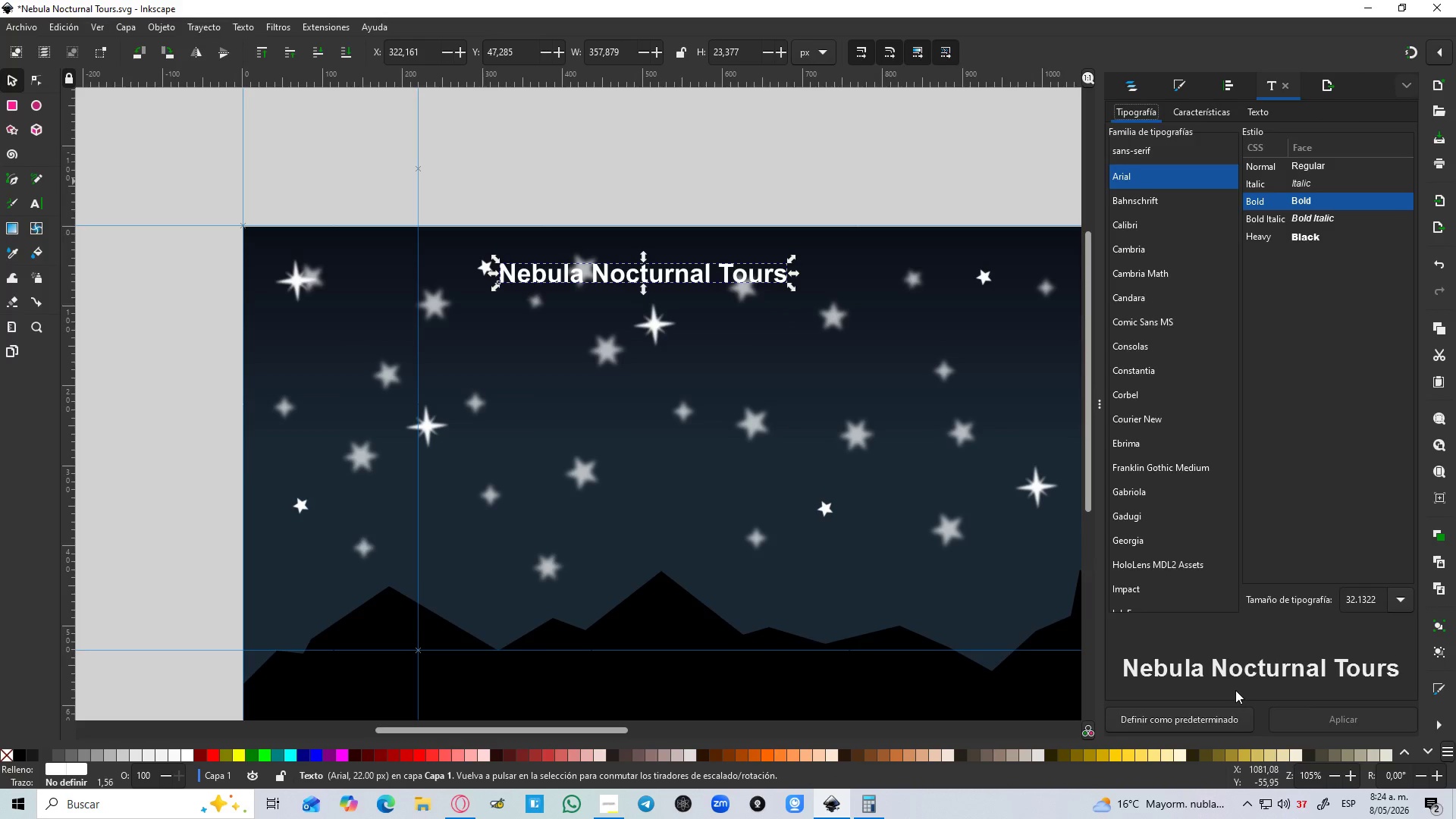 
wait(7.72)
 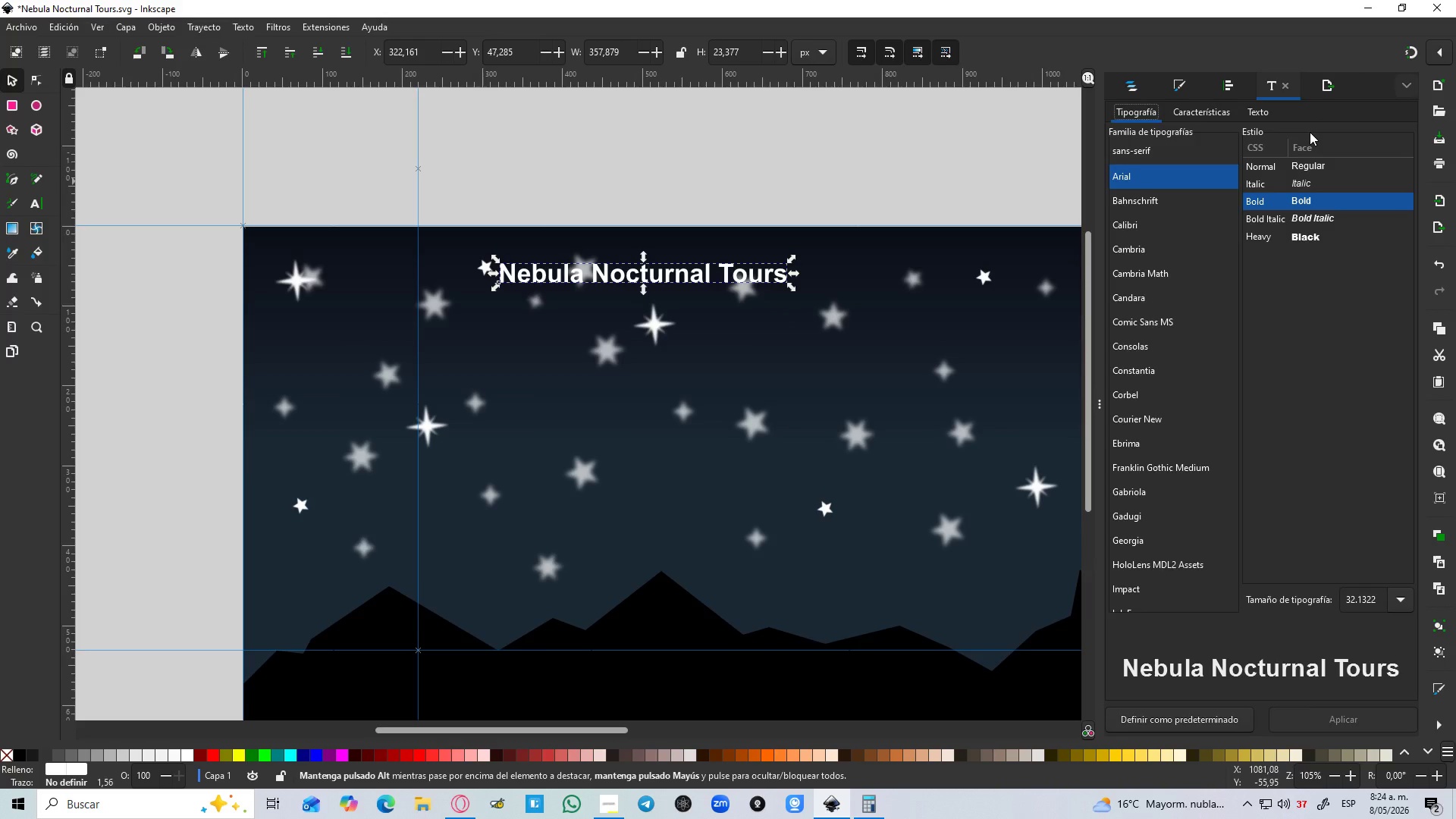 
mouse_move([1200, 121])
 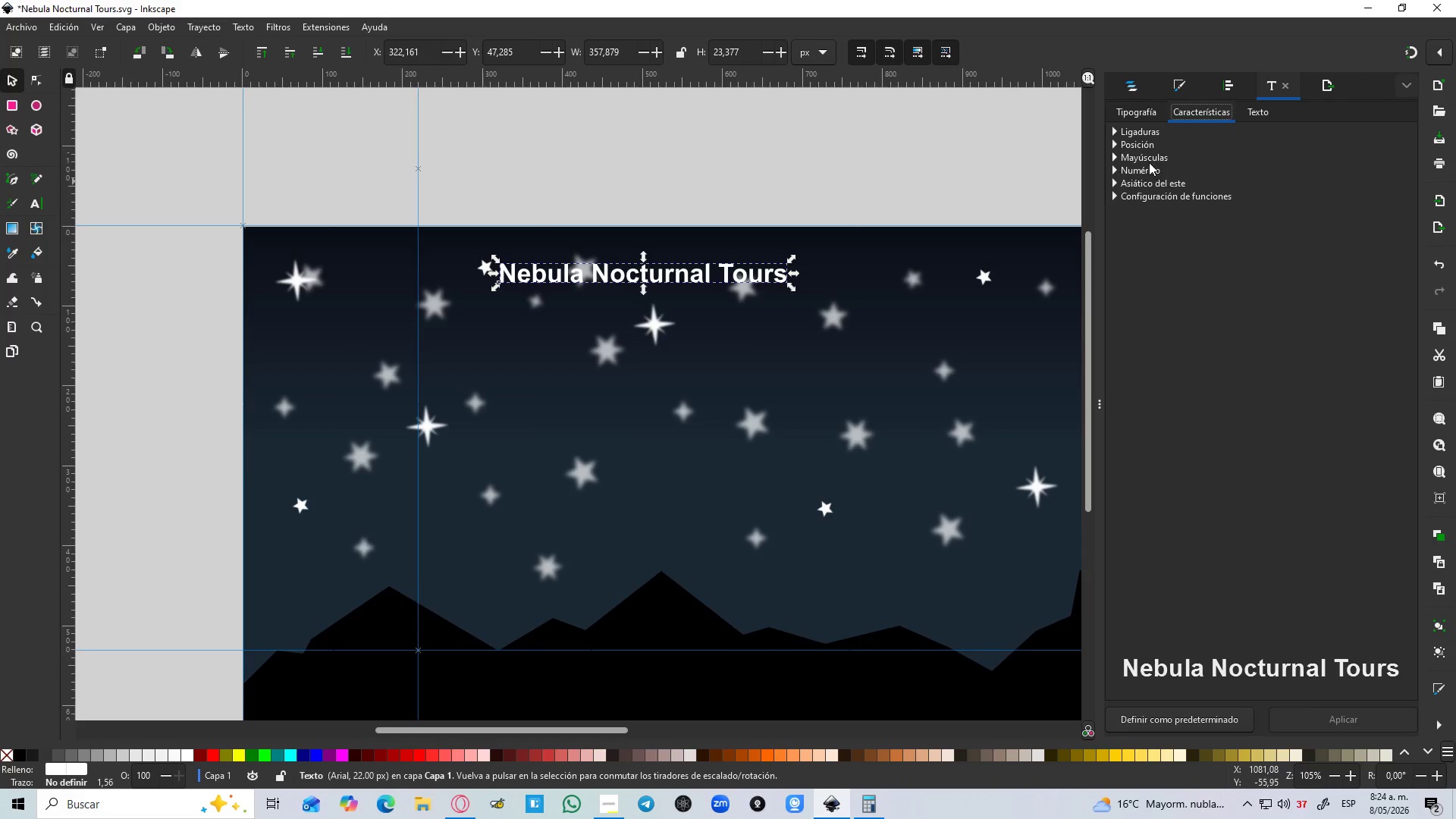 
left_click([1149, 162])
 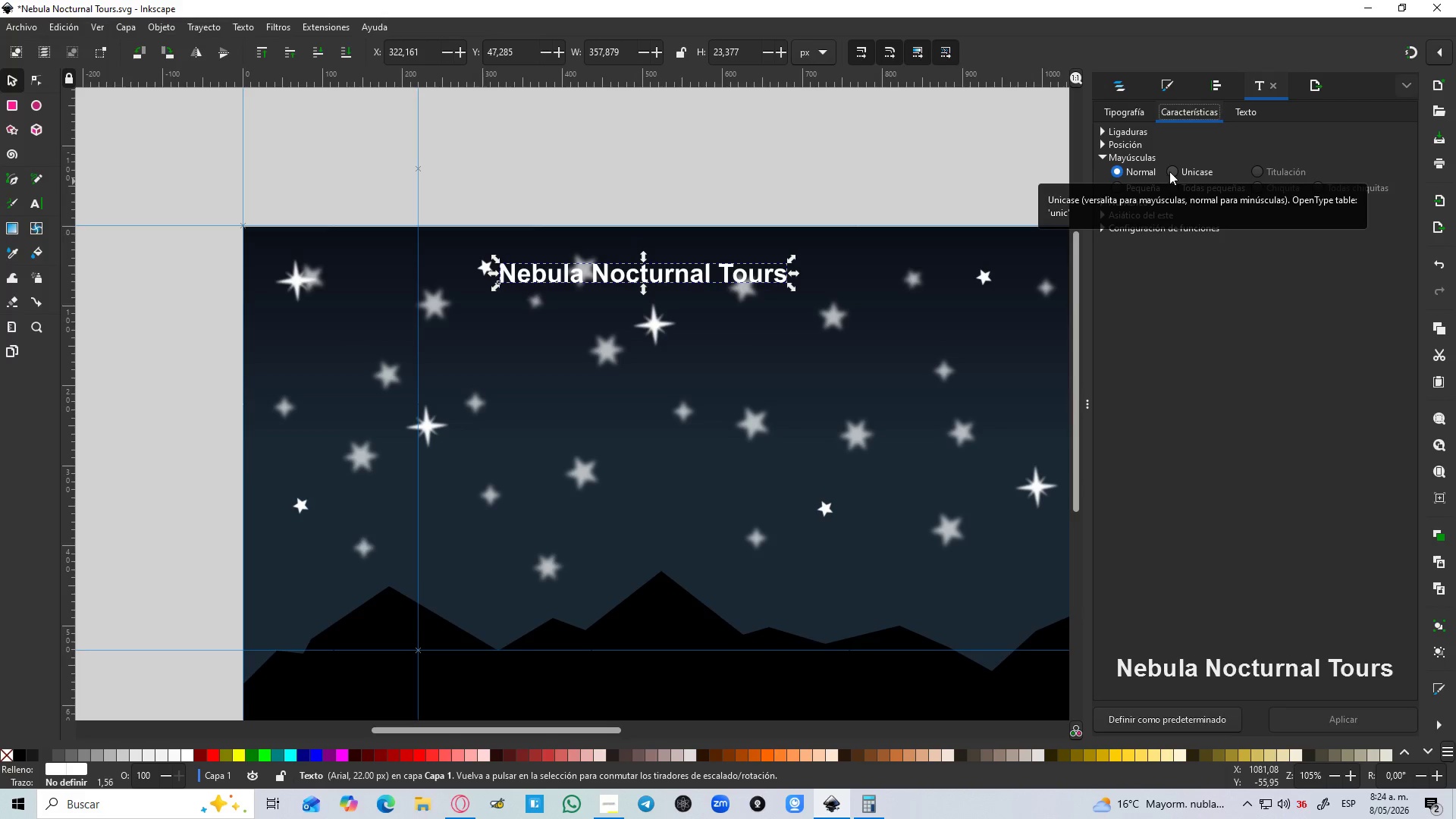 
wait(10.39)
 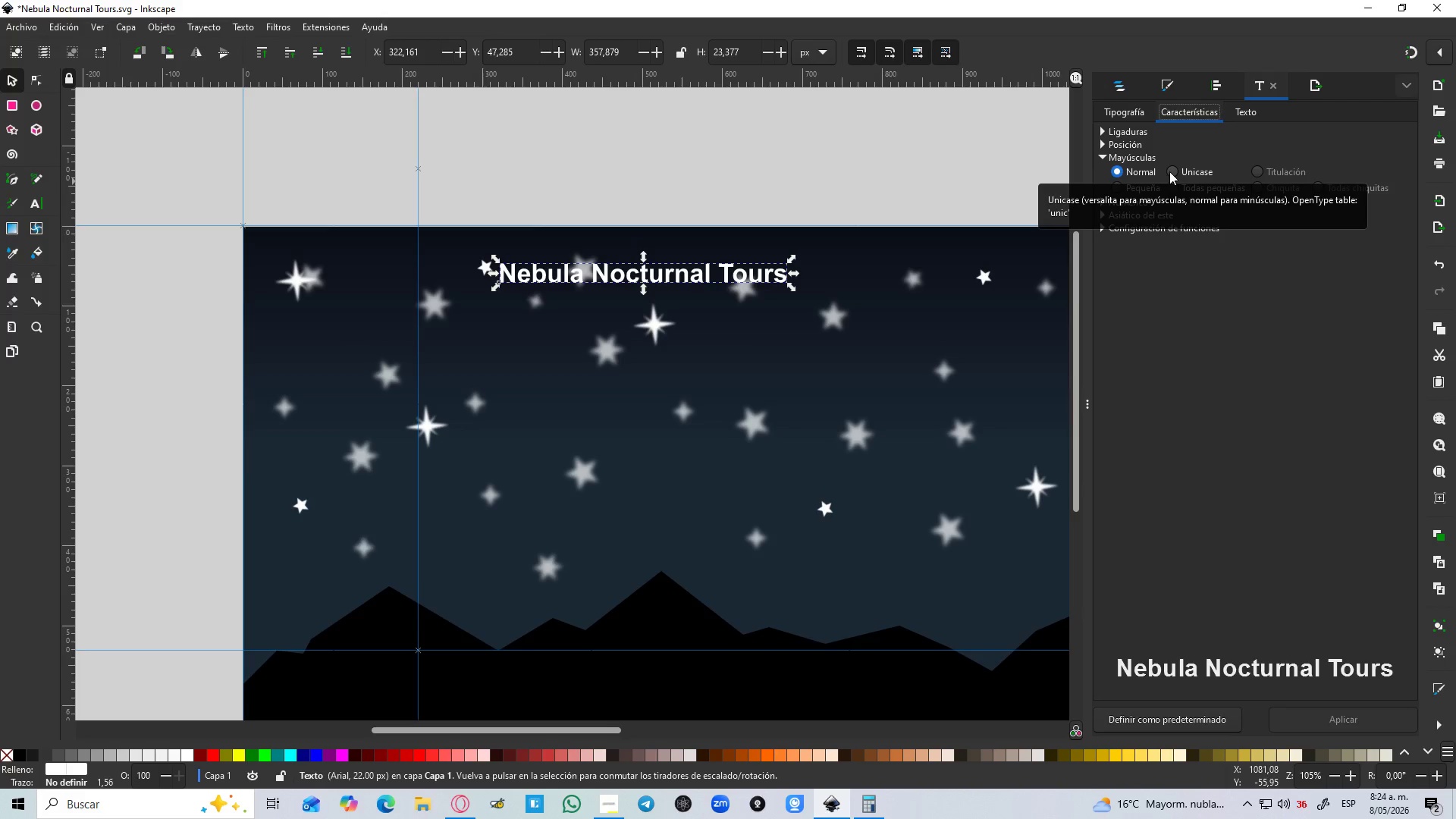 
left_click([1123, 170])
 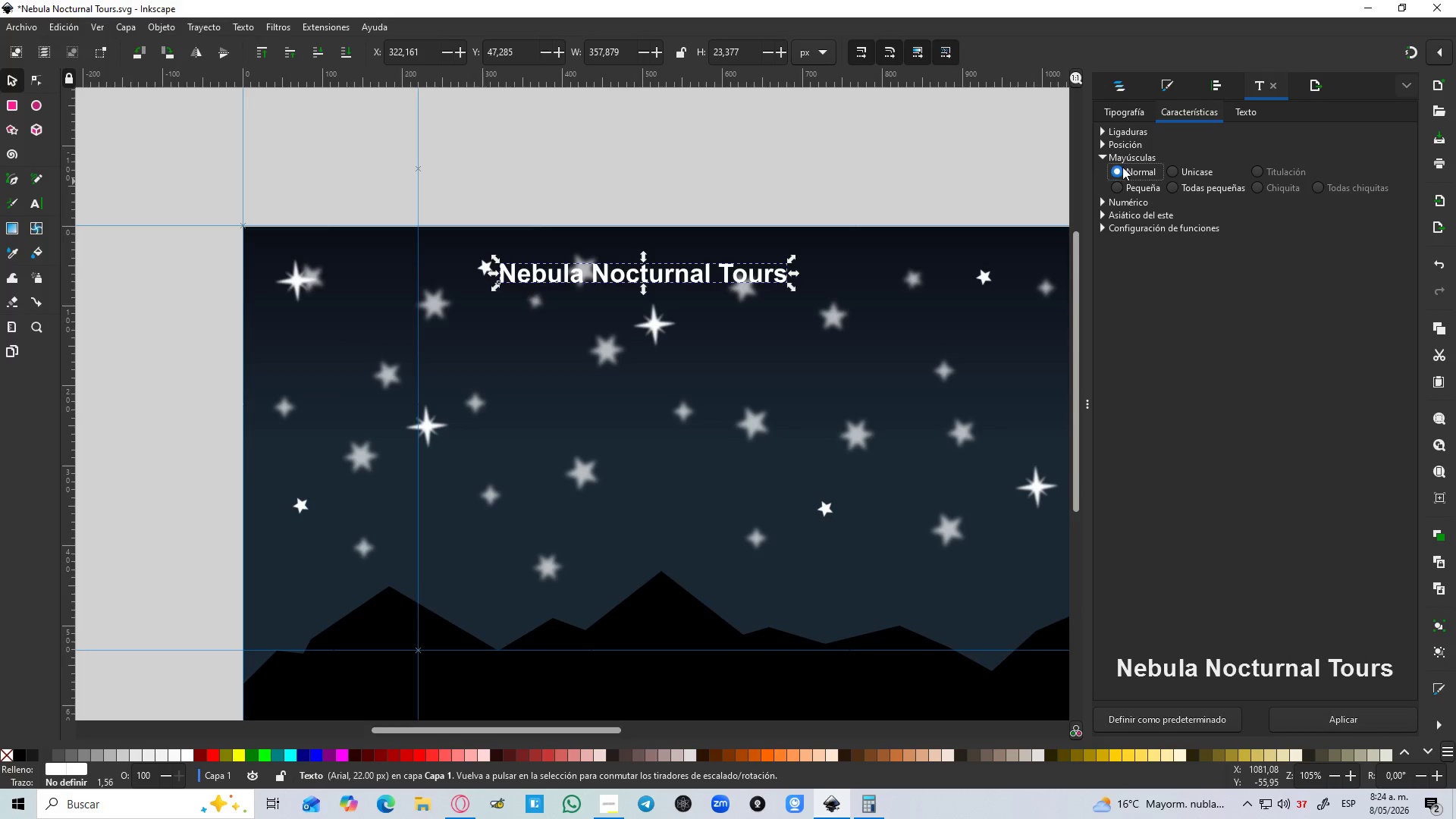 
left_click([1098, 155])
 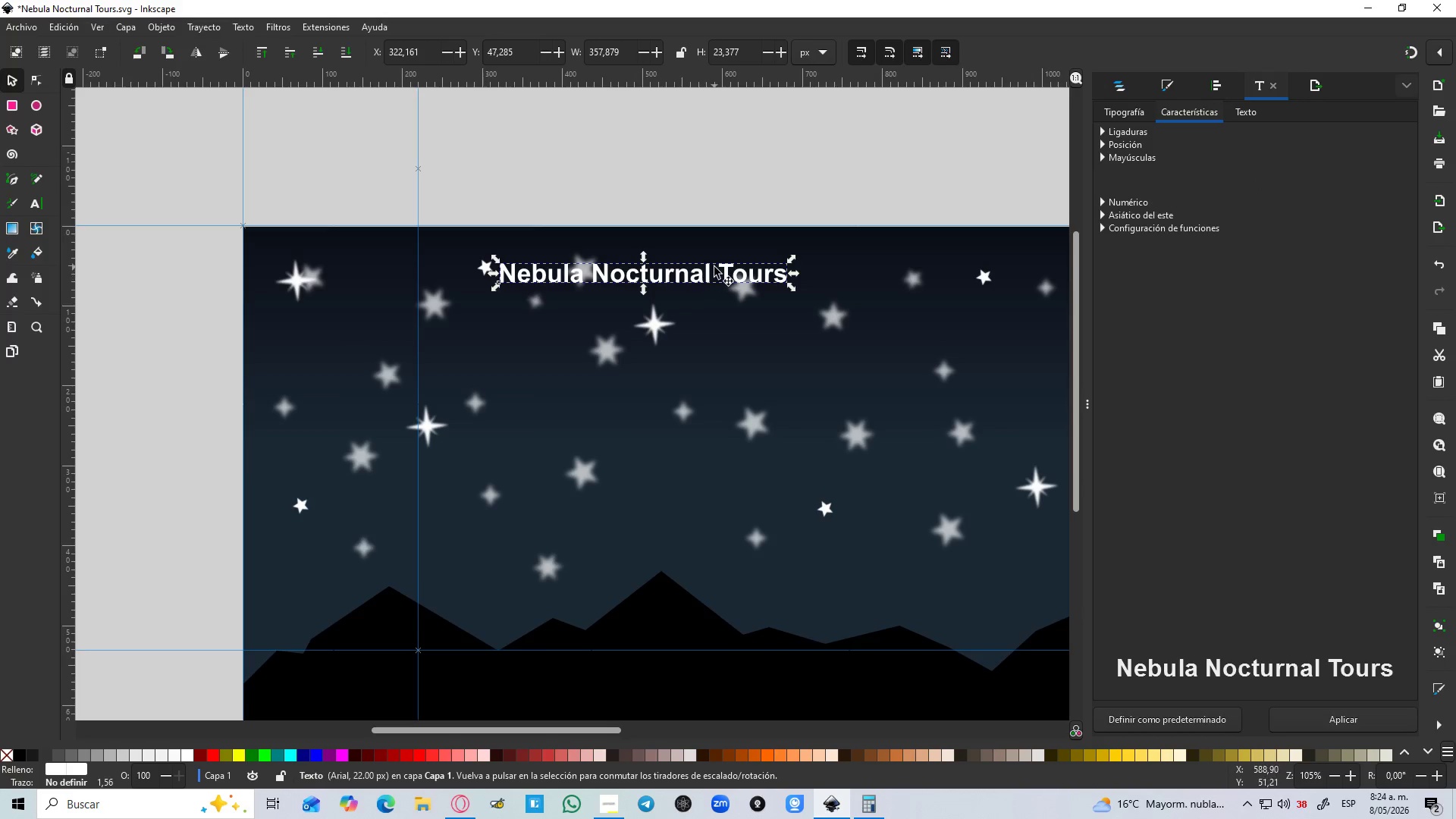 
double_click([714, 267])
 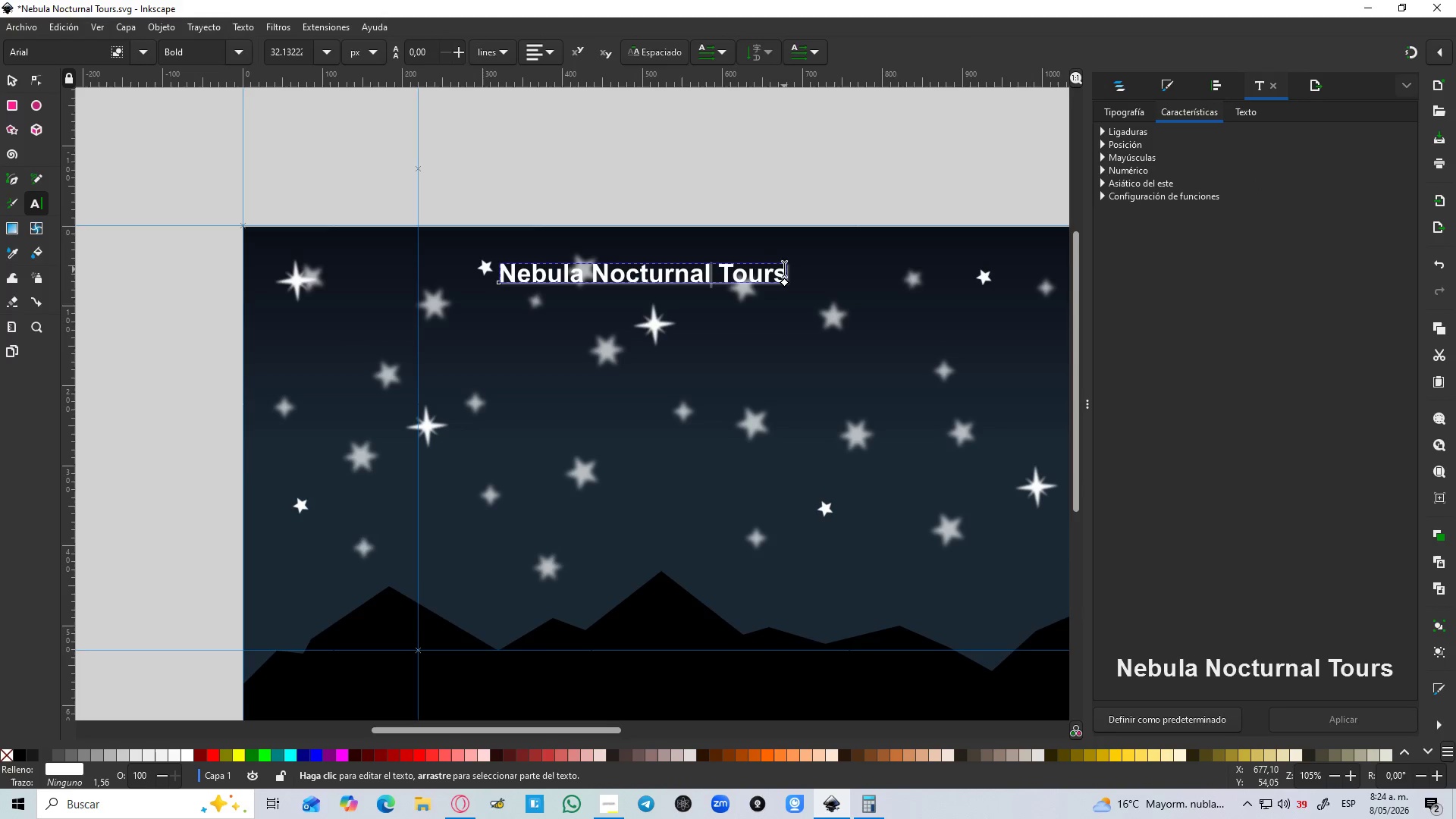 
left_click_drag(start_coordinate=[789, 269], to_coordinate=[463, 278])
 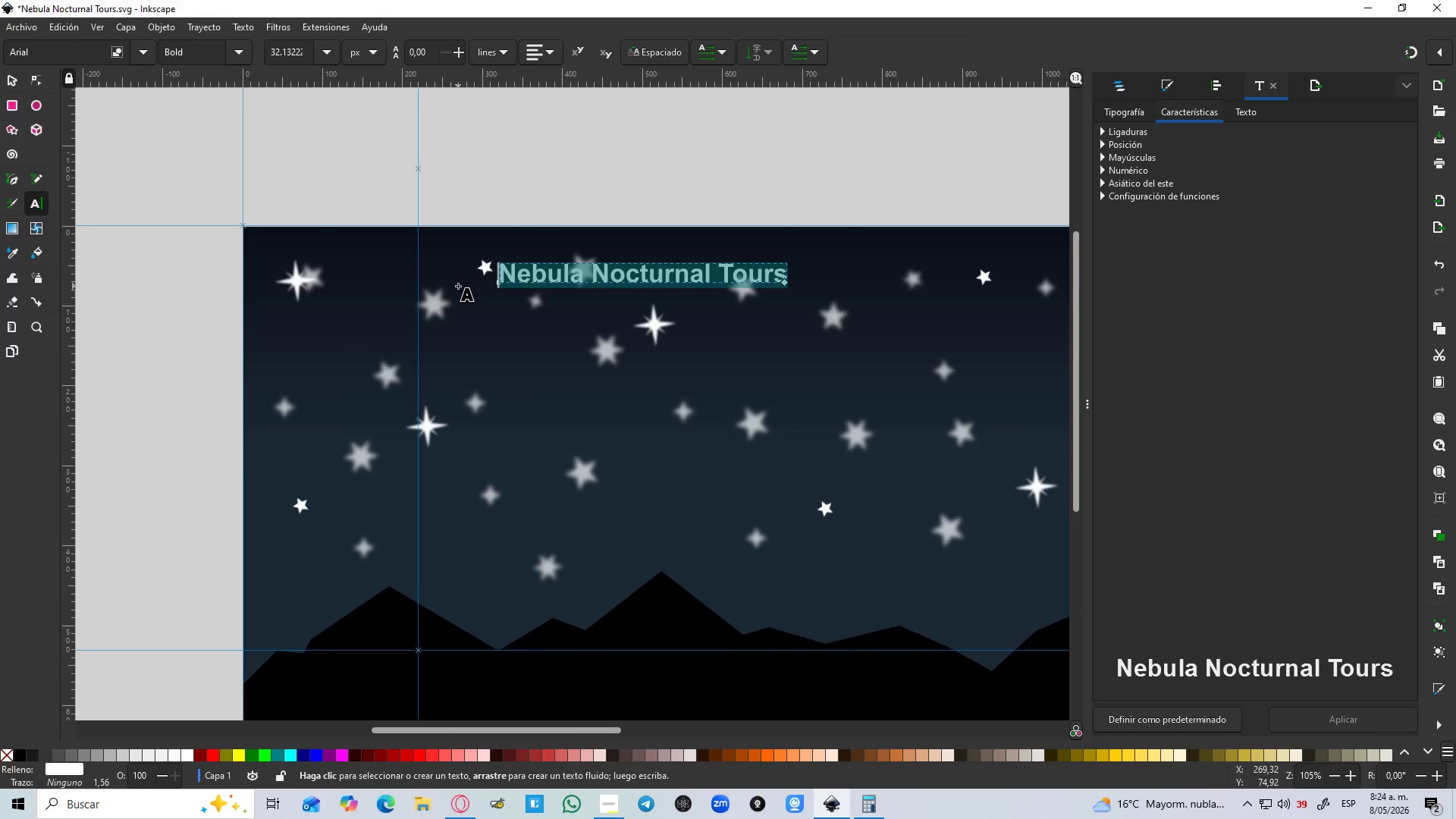 
type(NEBULA NOCTURNAL TOURS)
 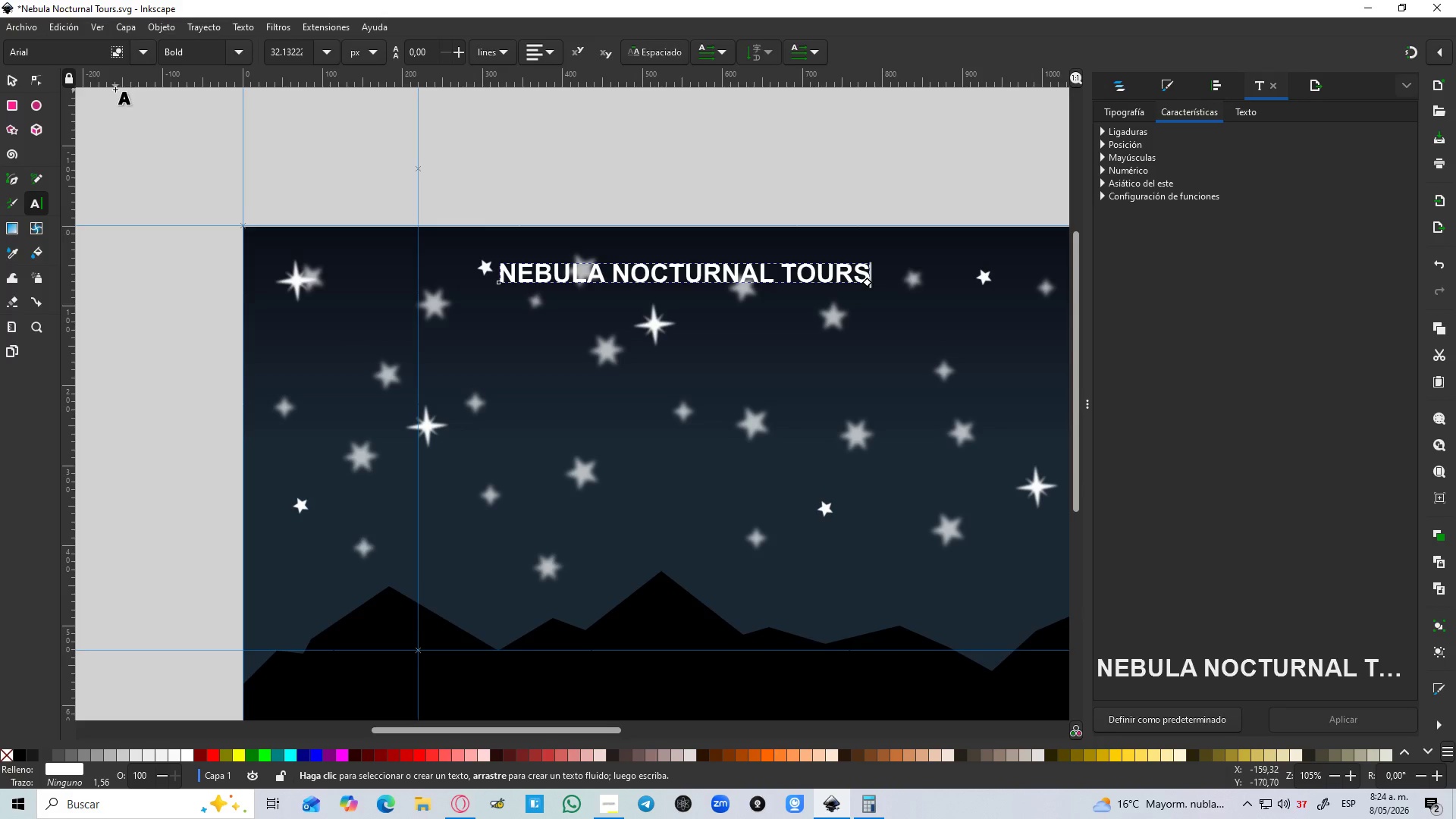 
left_click([9, 78])
 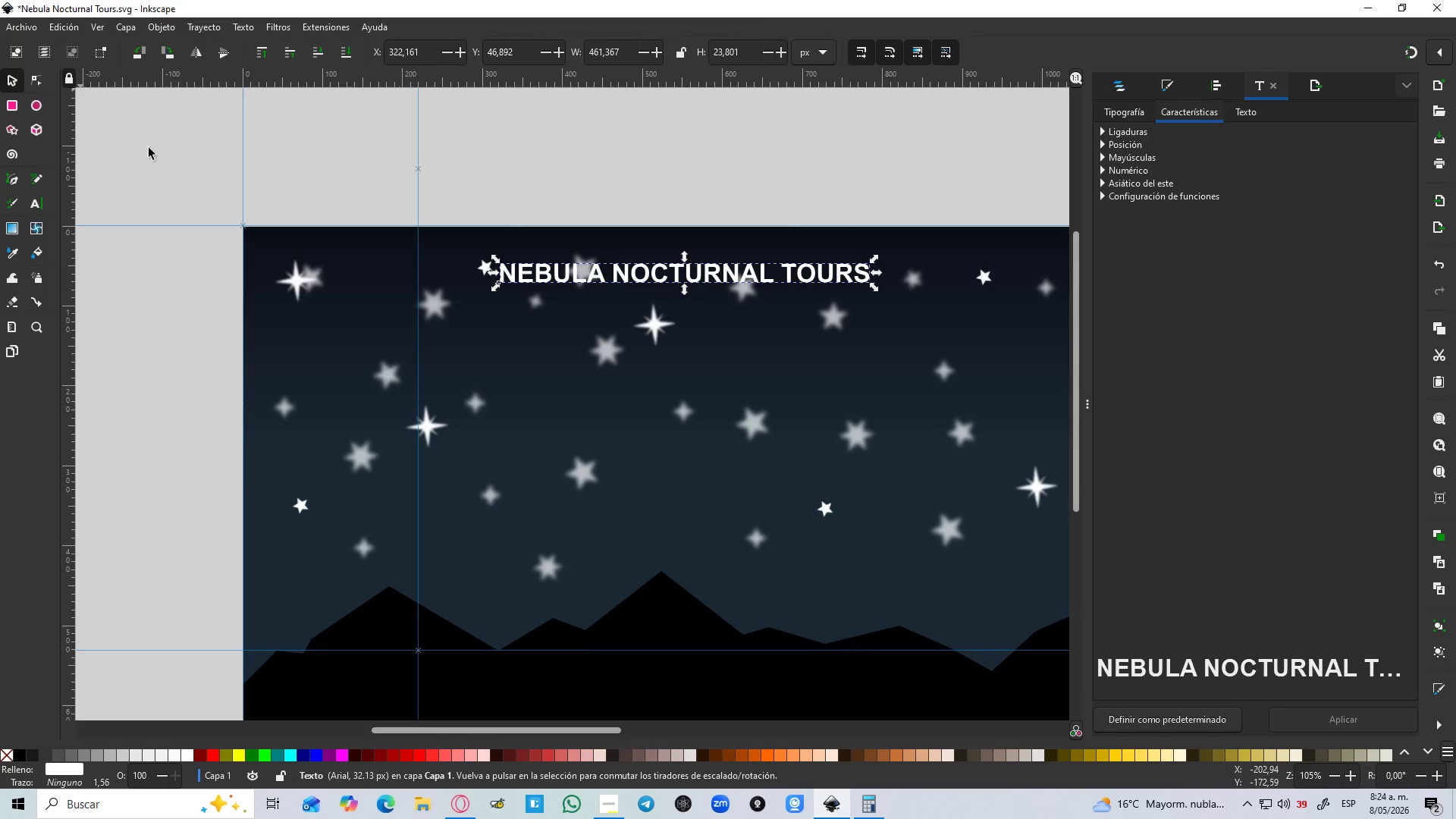 
hold_key(key=ControlLeft, duration=1.5)
scroll: coordinate [378, 222], scroll_direction: down, amount: 2.0
 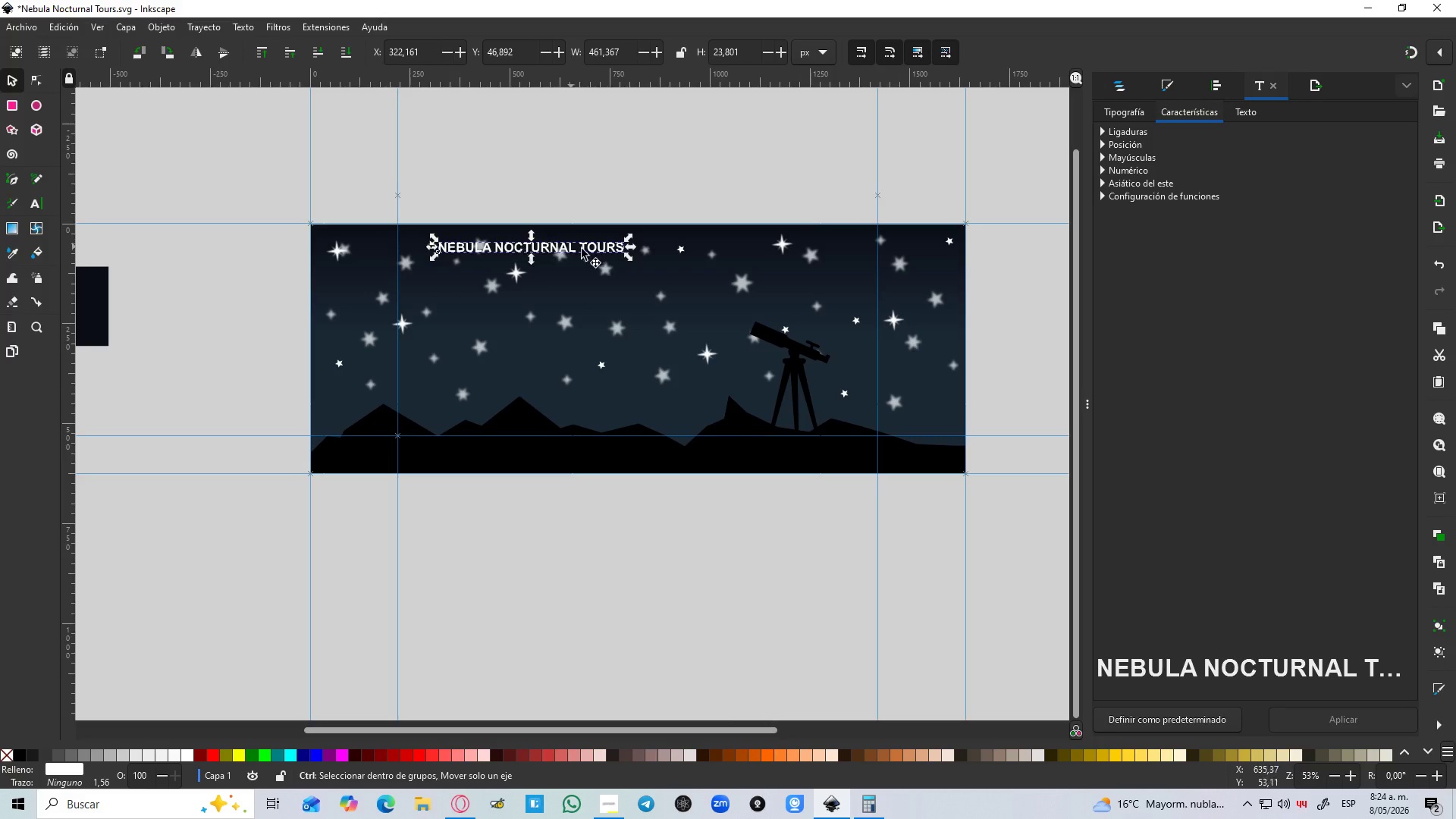 
scroll: coordinate [591, 250], scroll_direction: up, amount: 2.0
 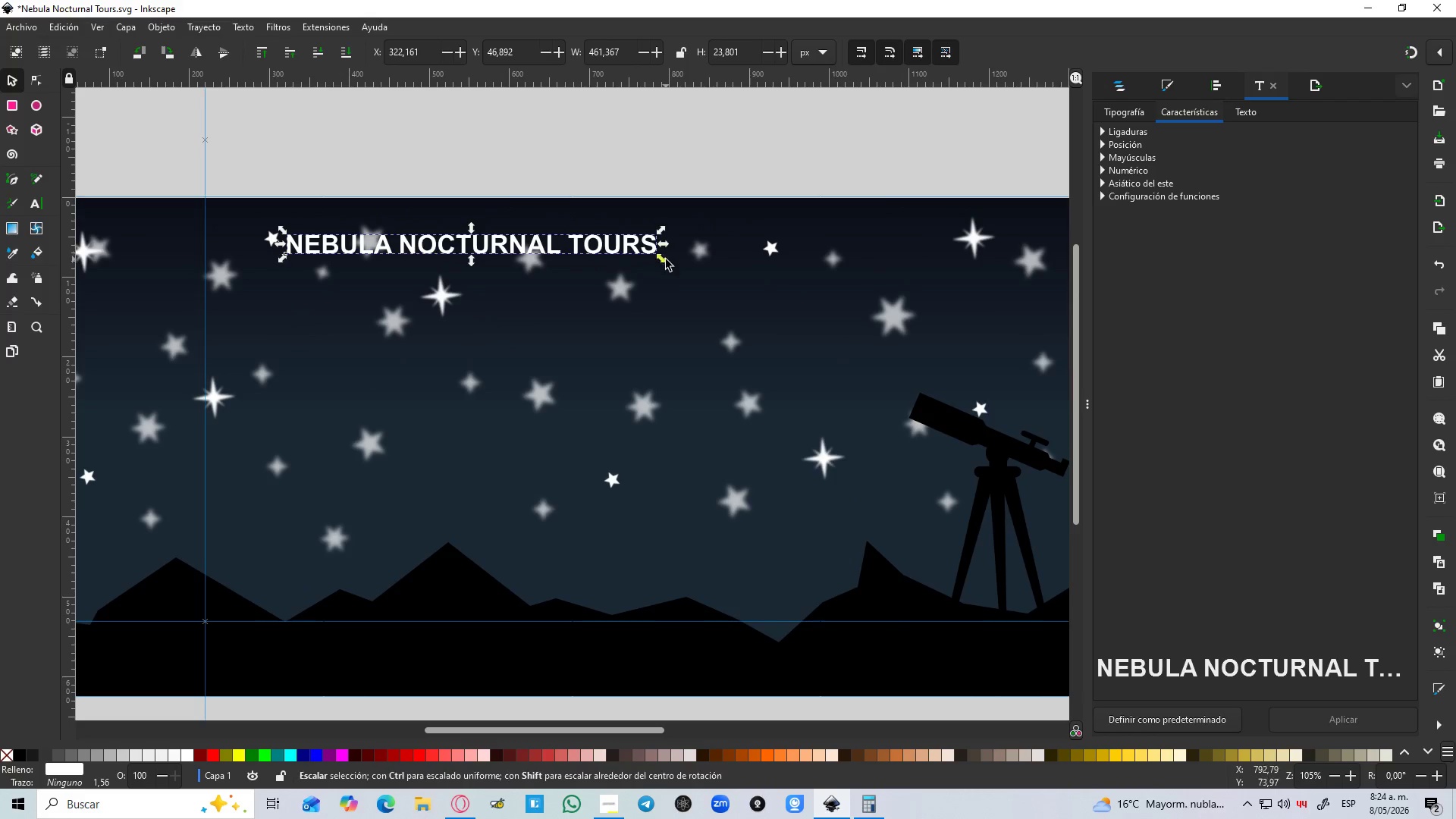 
hold_key(key=ControlLeft, duration=1.52)
left_click_drag(start_coordinate=[662, 263], to_coordinate=[811, 333])
 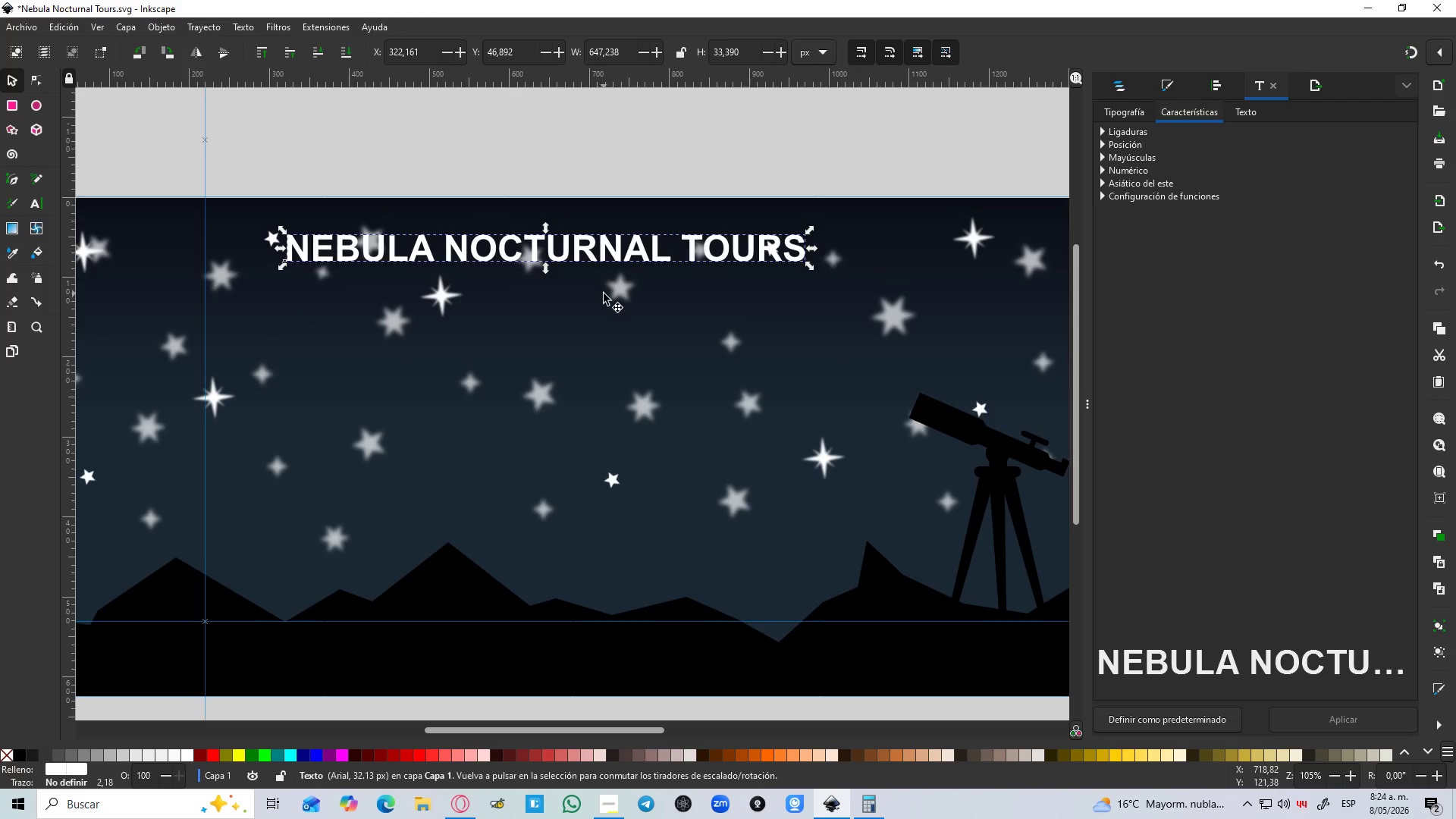 
hold_key(key=ControlLeft, duration=0.98)
 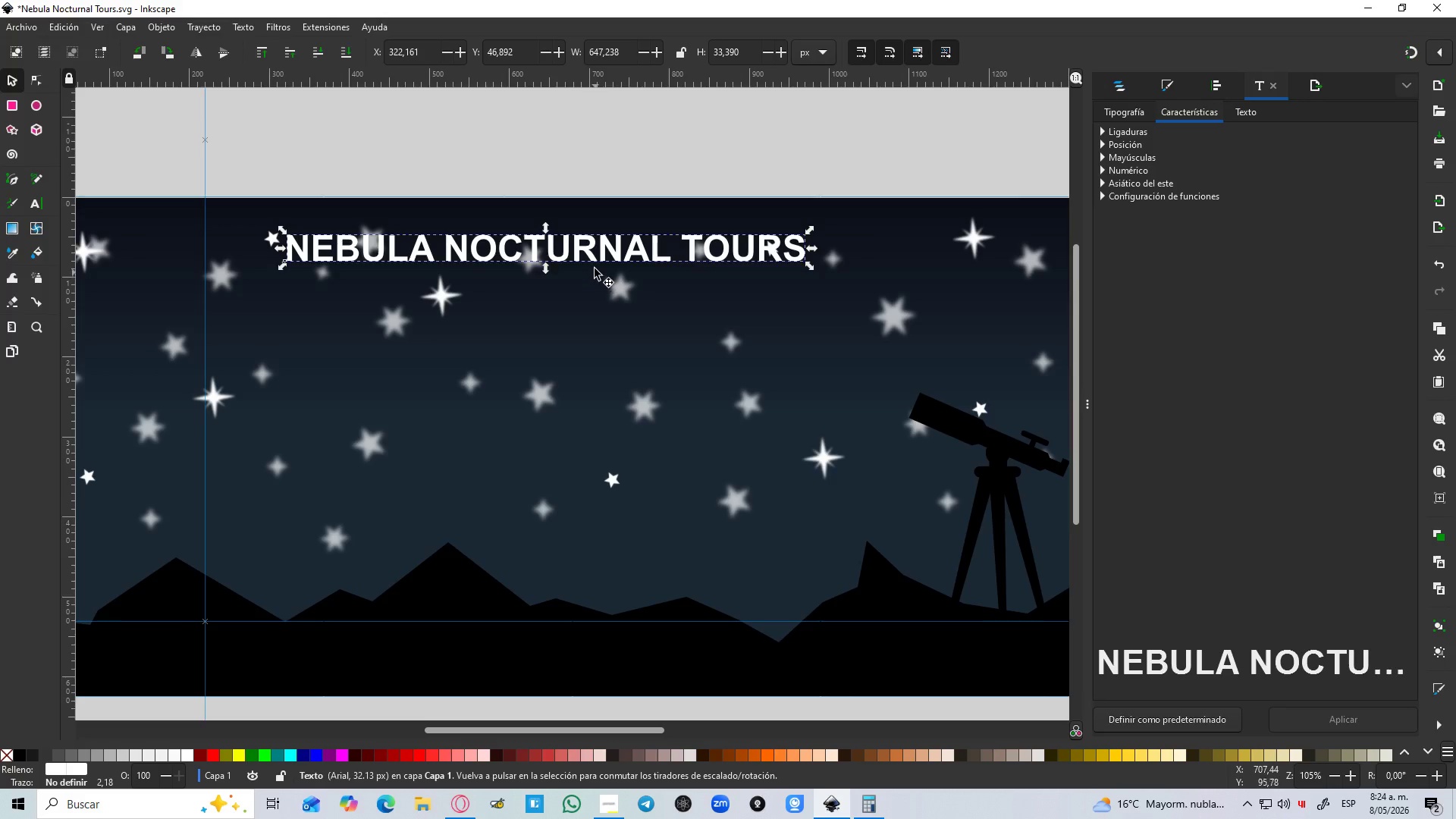 
hold_key(key=ControlLeft, duration=1.7)
left_click_drag(start_coordinate=[588, 259], to_coordinate=[535, 268])
 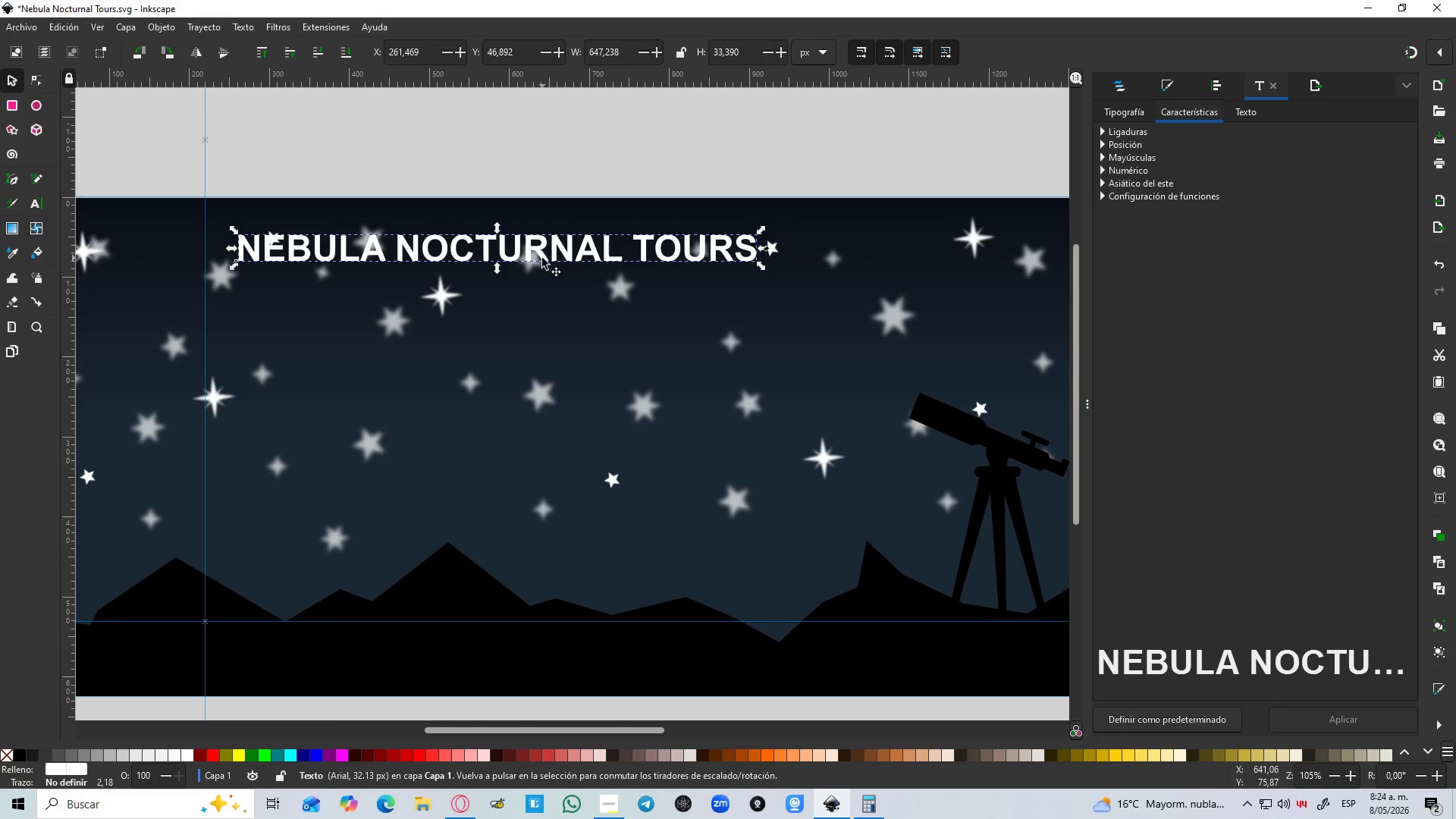 
hold_key(key=ControlLeft, duration=1.22)
 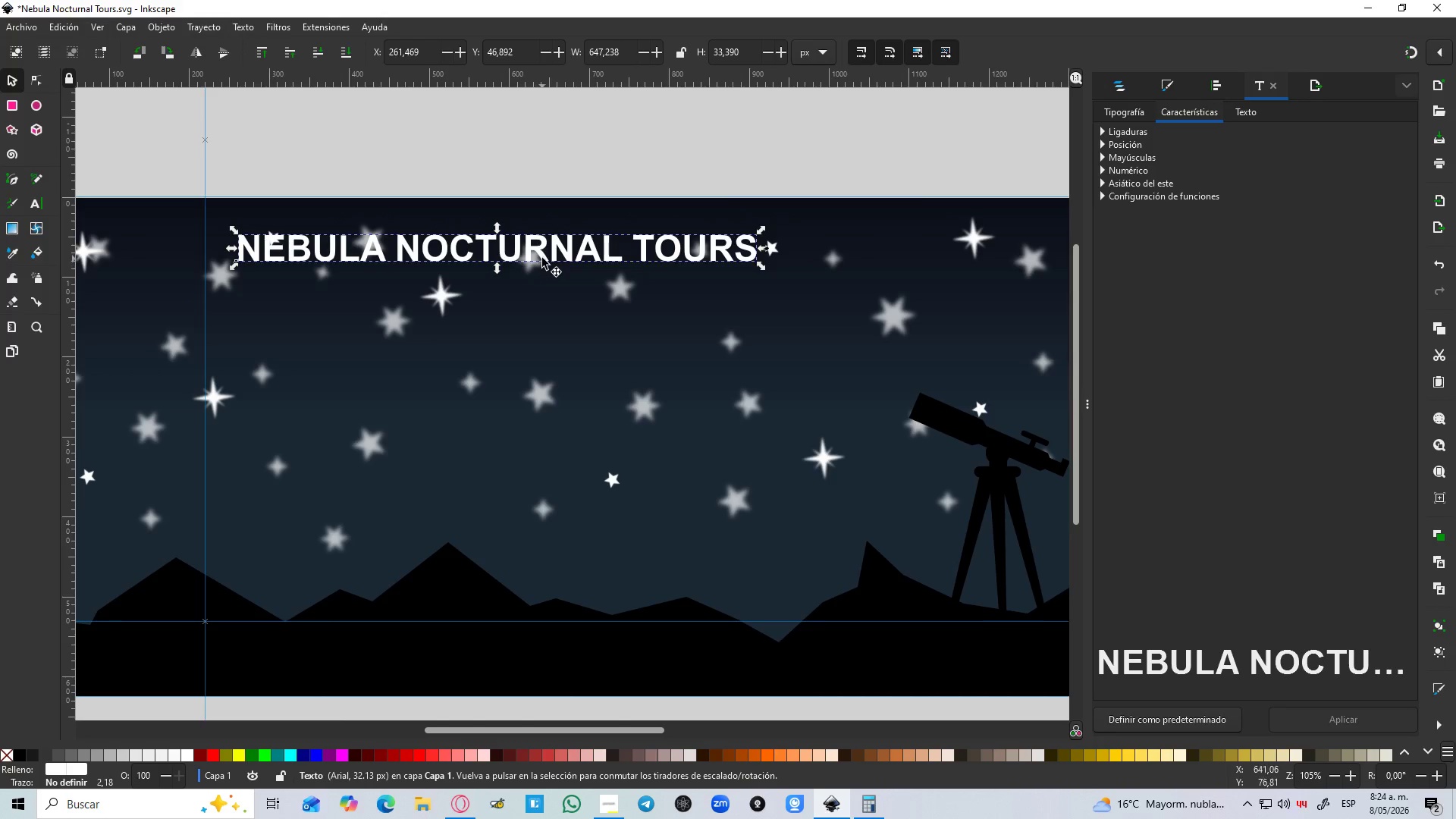 
left_click_drag(start_coordinate=[542, 258], to_coordinate=[548, 277])
 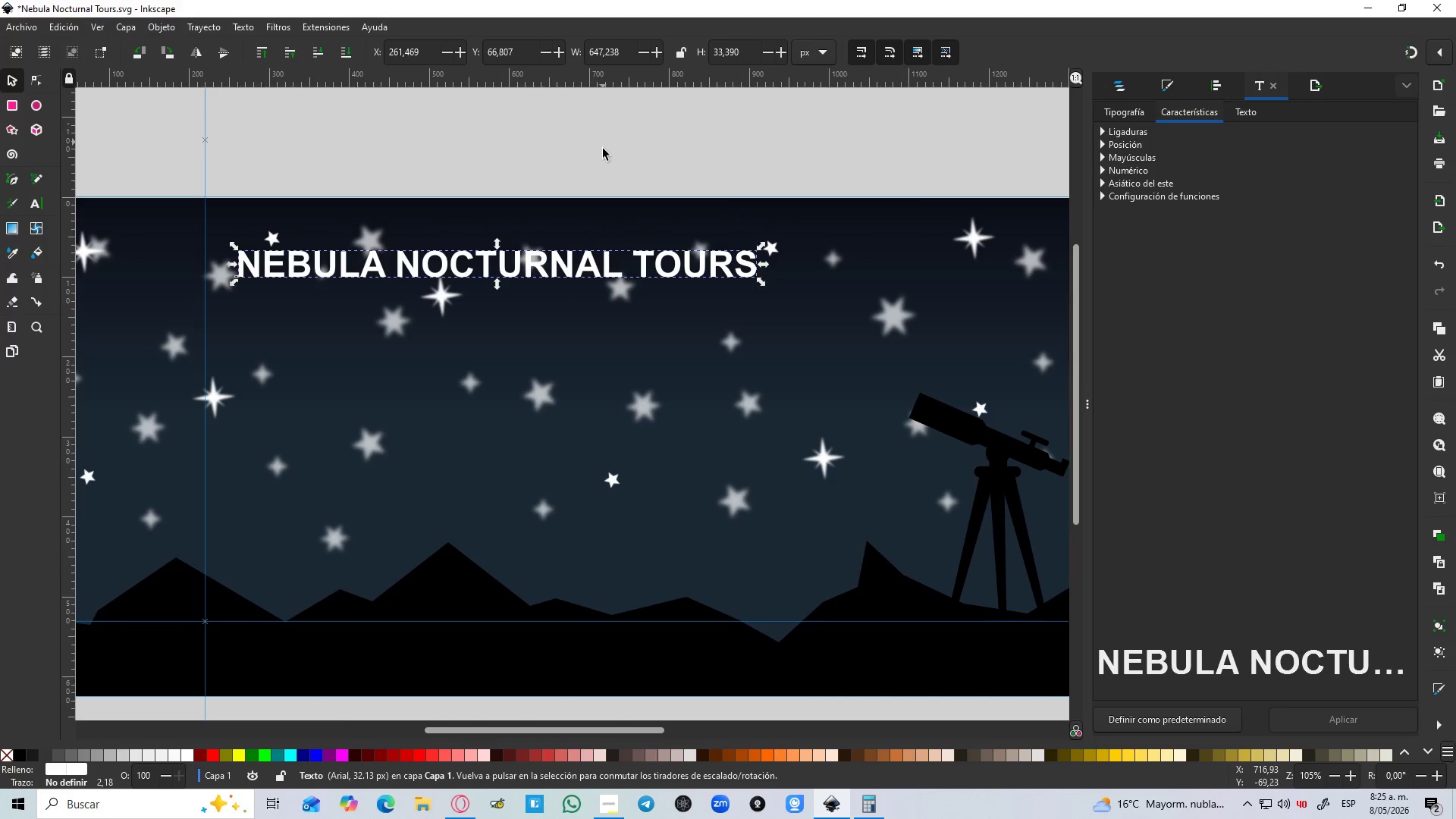 
hold_key(key=ControlLeft, duration=1.5)
 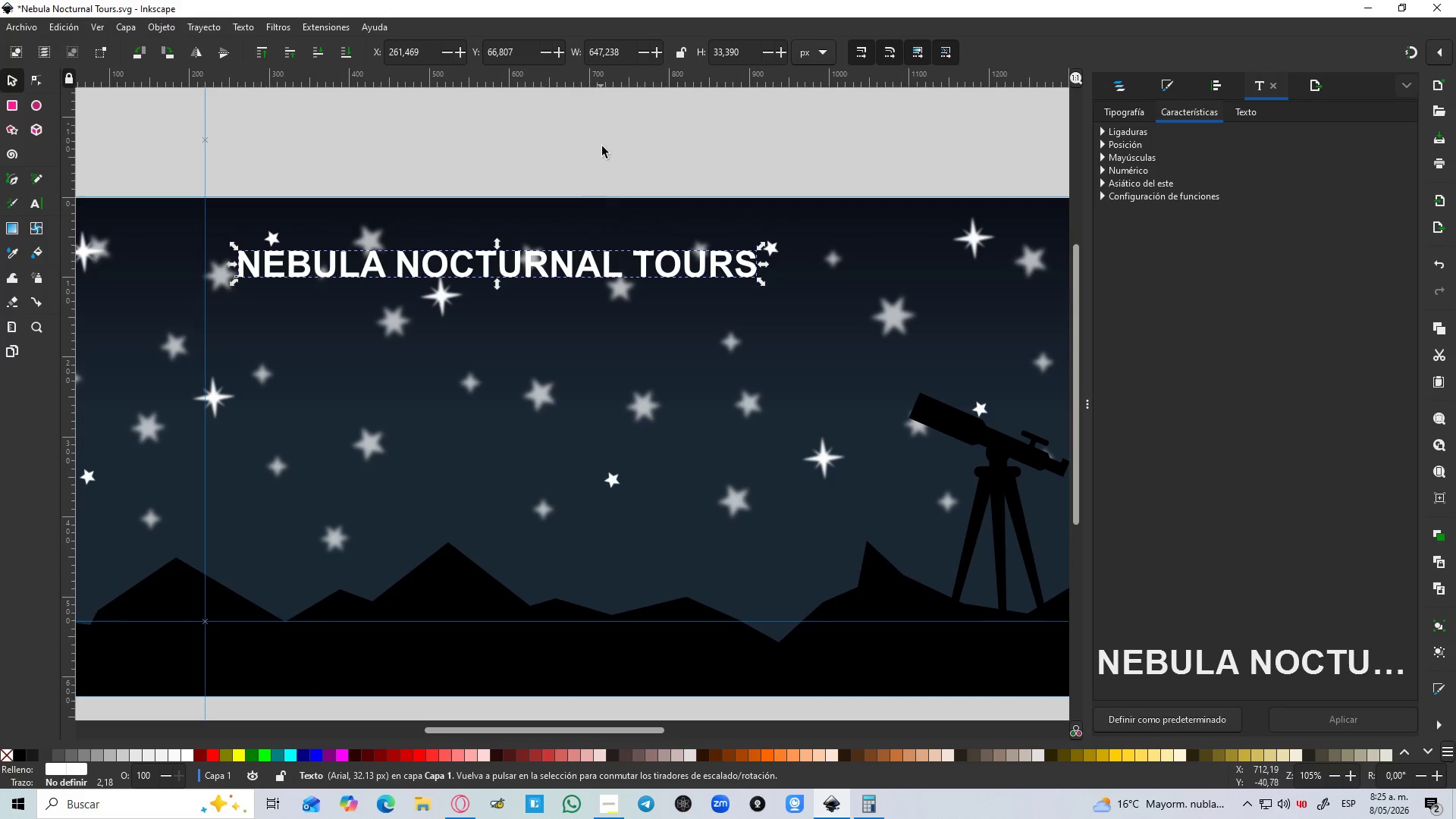 
hold_key(key=ControlLeft, duration=0.33)
 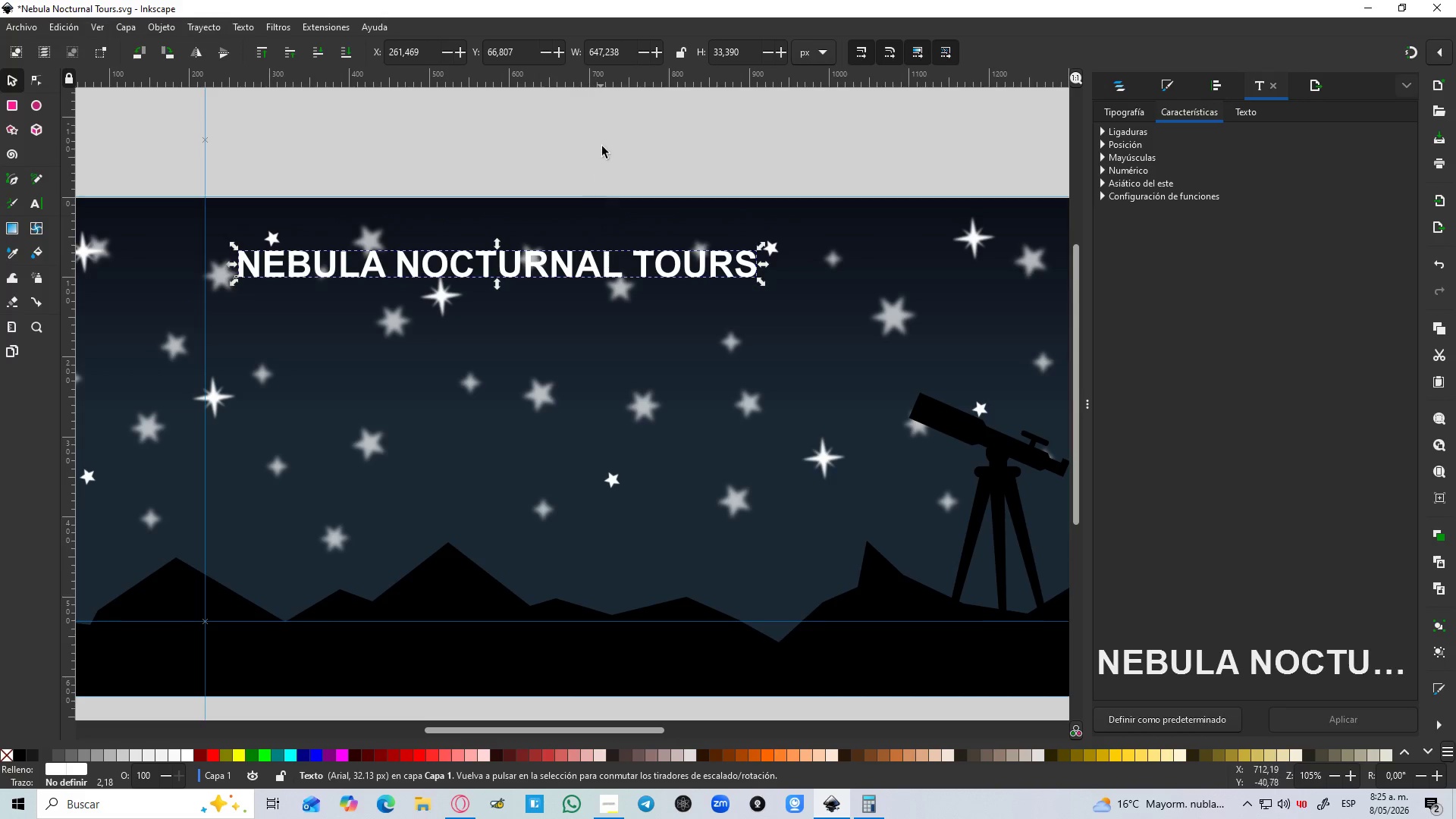 
left_click([603, 142])
 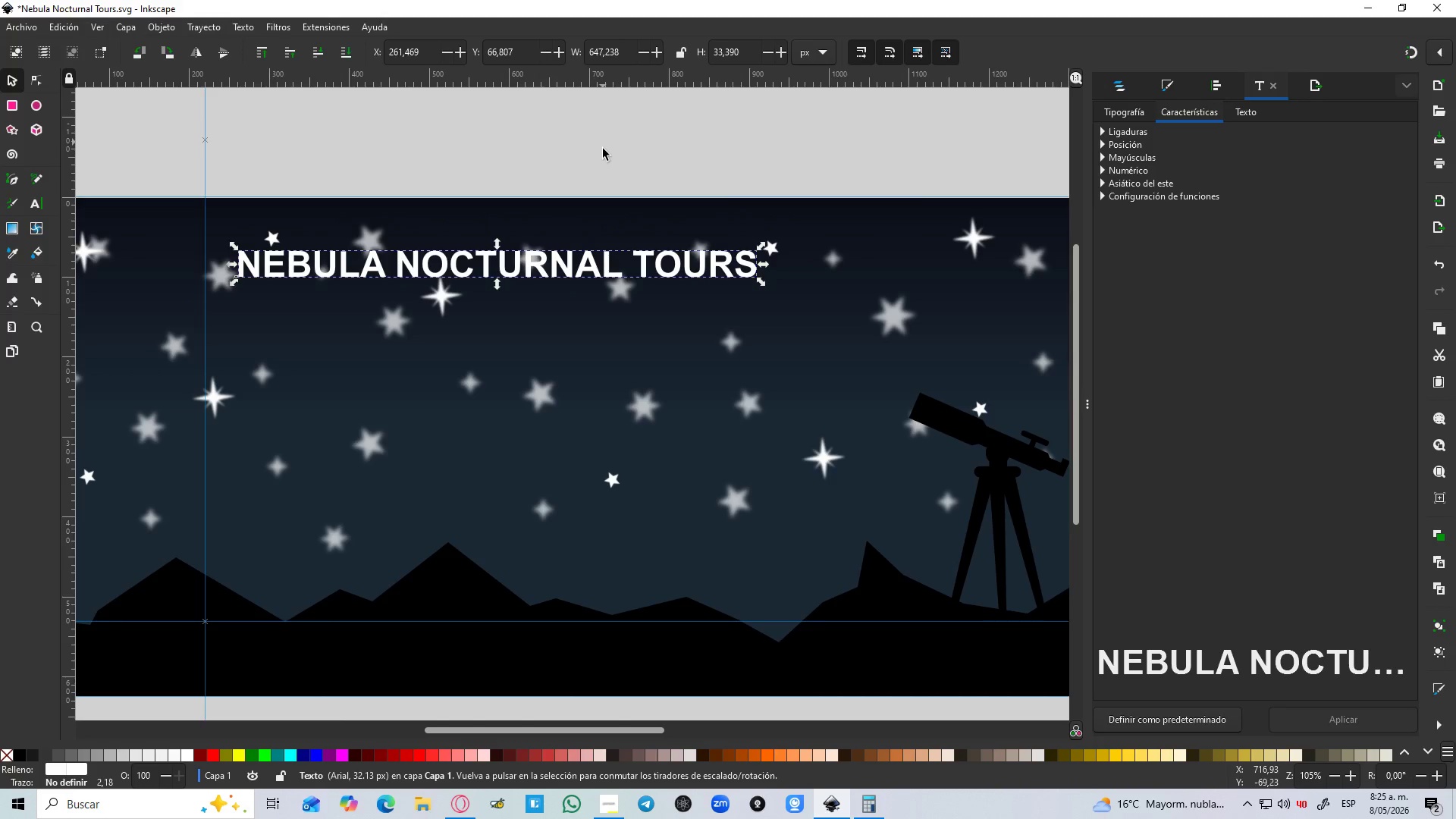 
hold_key(key=ControlLeft, duration=1.5)
scroll: coordinate [616, 174], scroll_direction: down, amount: 3.0
 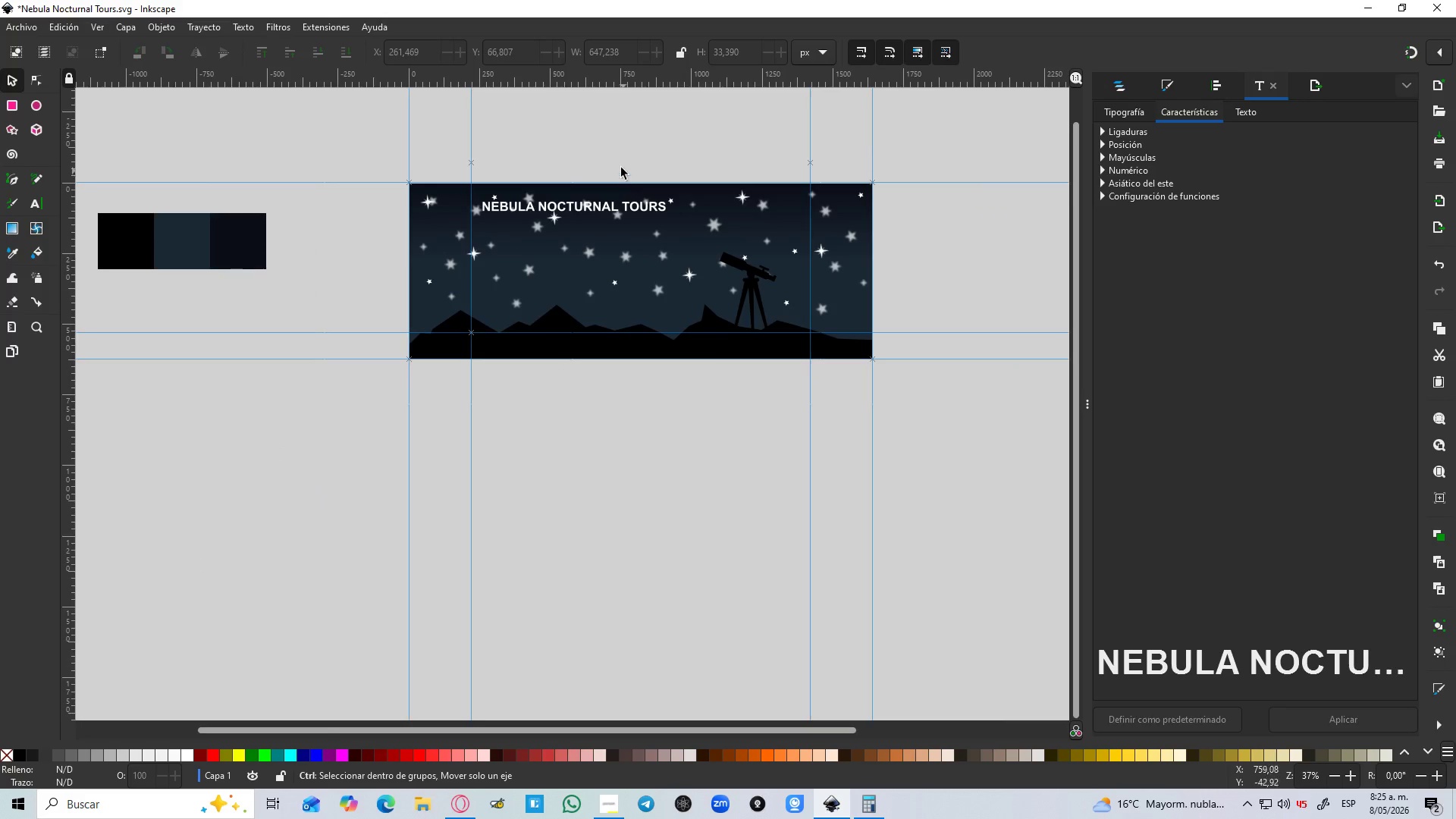 
scroll: coordinate [615, 163], scroll_direction: up, amount: 2.0
 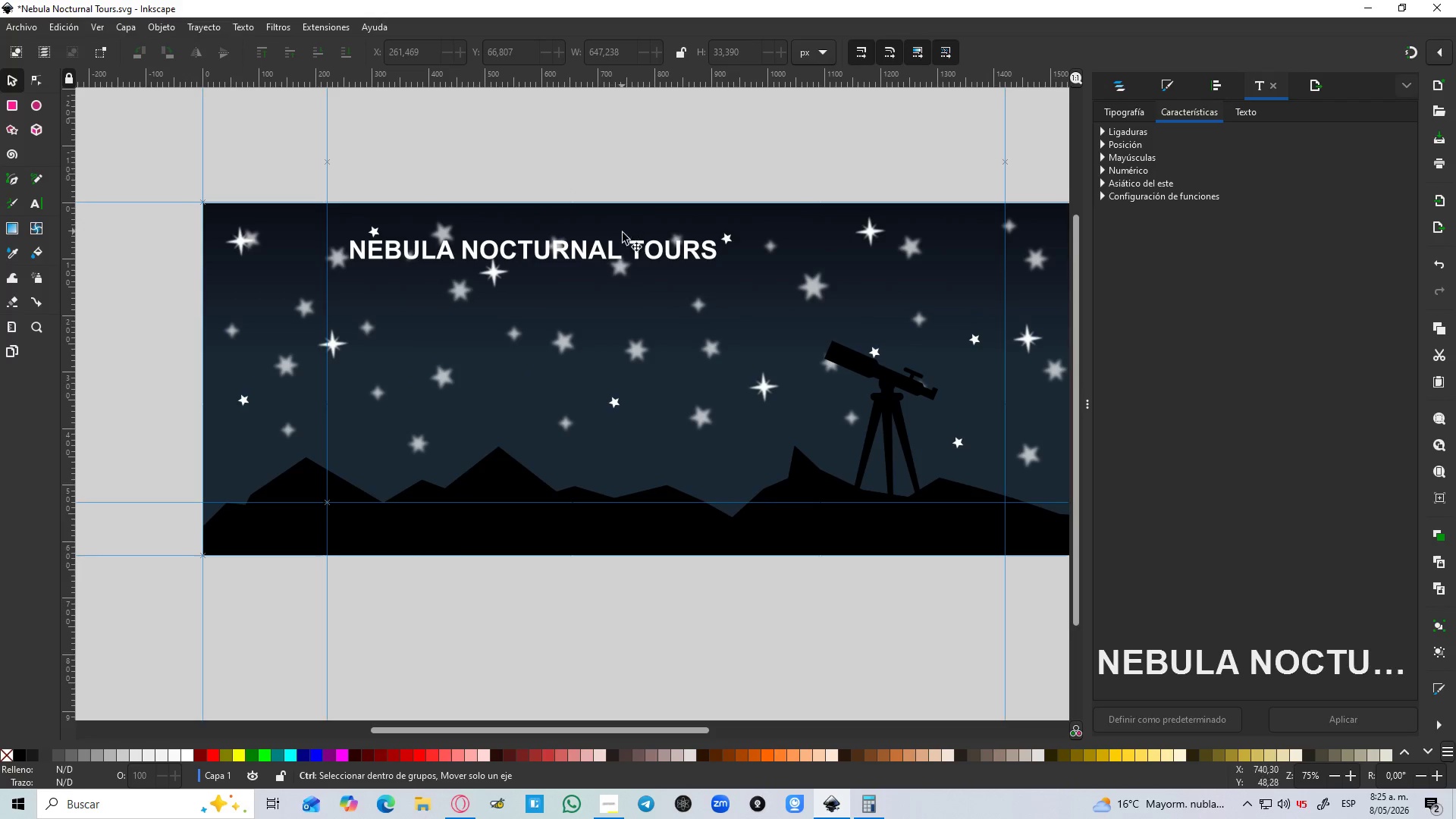 
hold_key(key=ControlLeft, duration=1.52)
left_click([635, 252])
 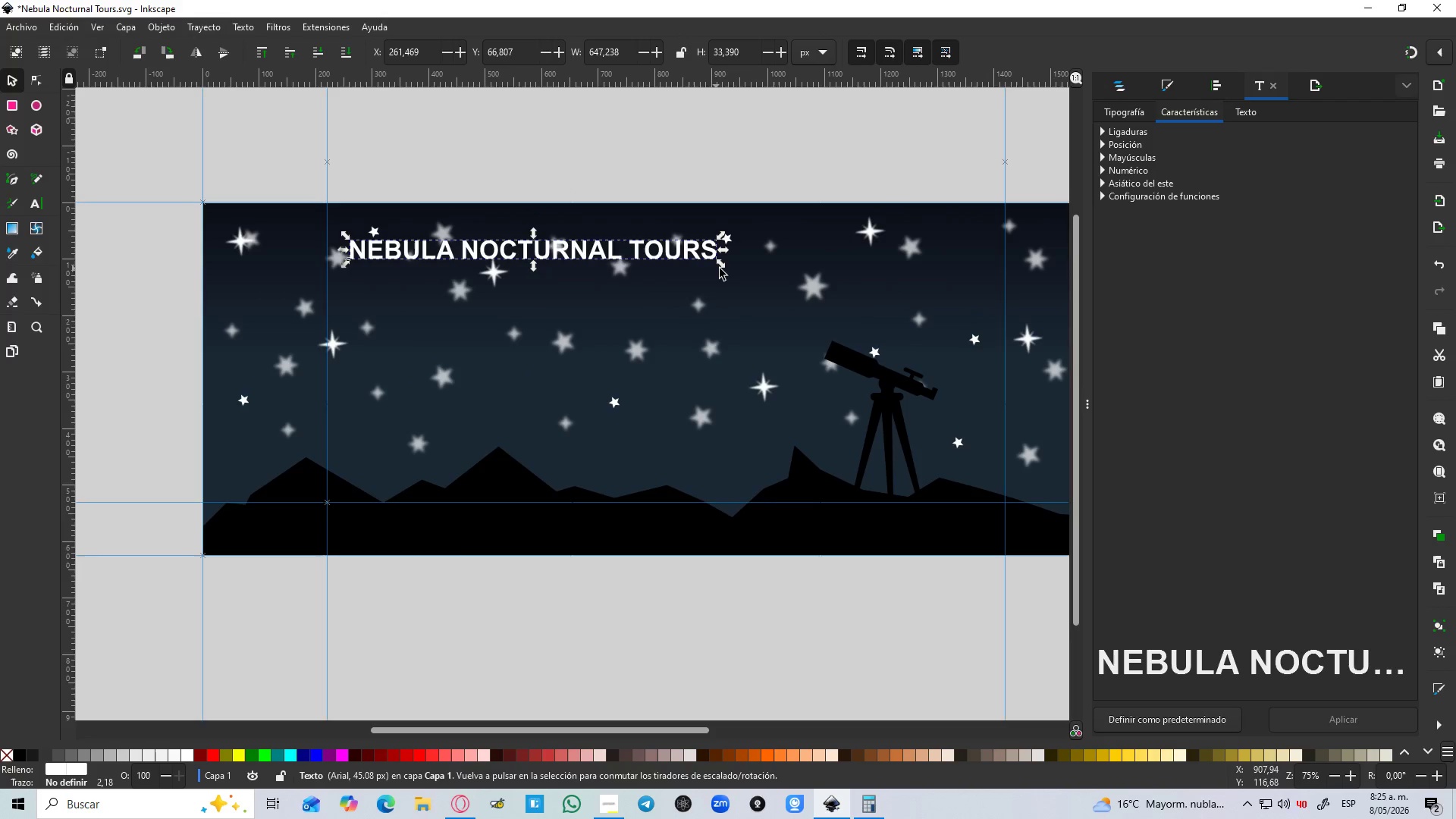 
left_click_drag(start_coordinate=[720, 268], to_coordinate=[795, 318])
 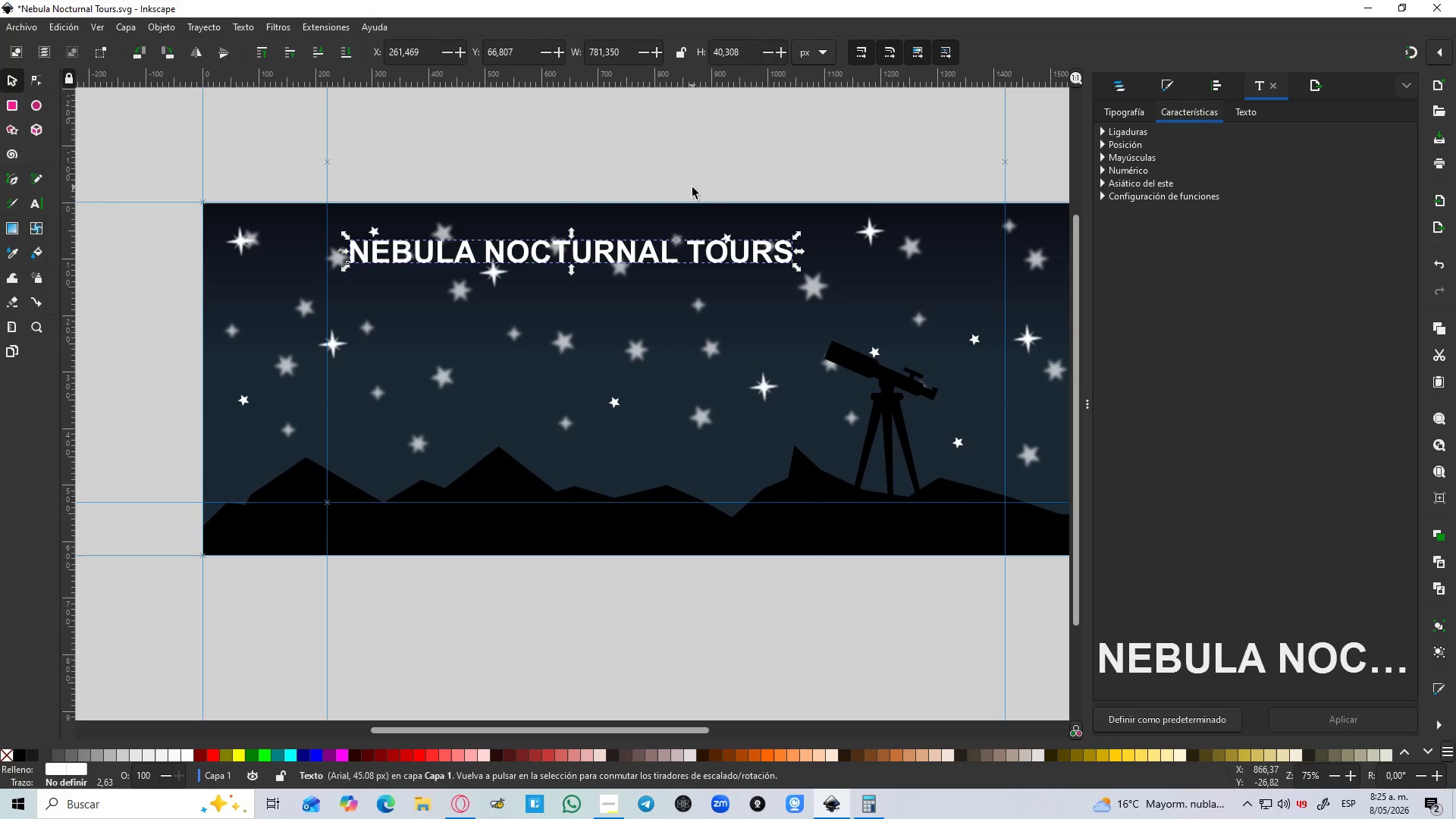 
hold_key(key=ControlLeft, duration=1.51)
 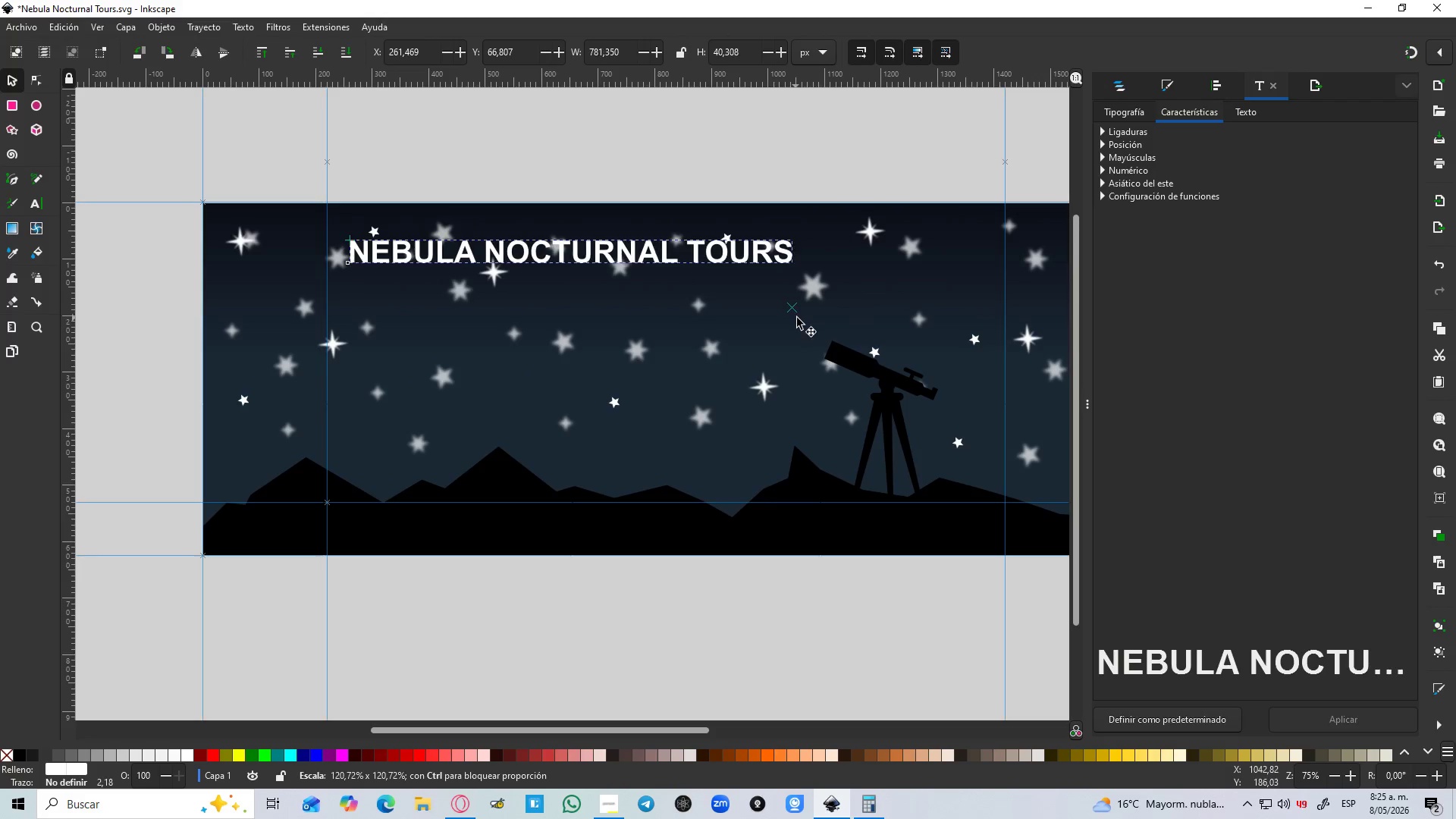 
key(Control+ControlLeft)
 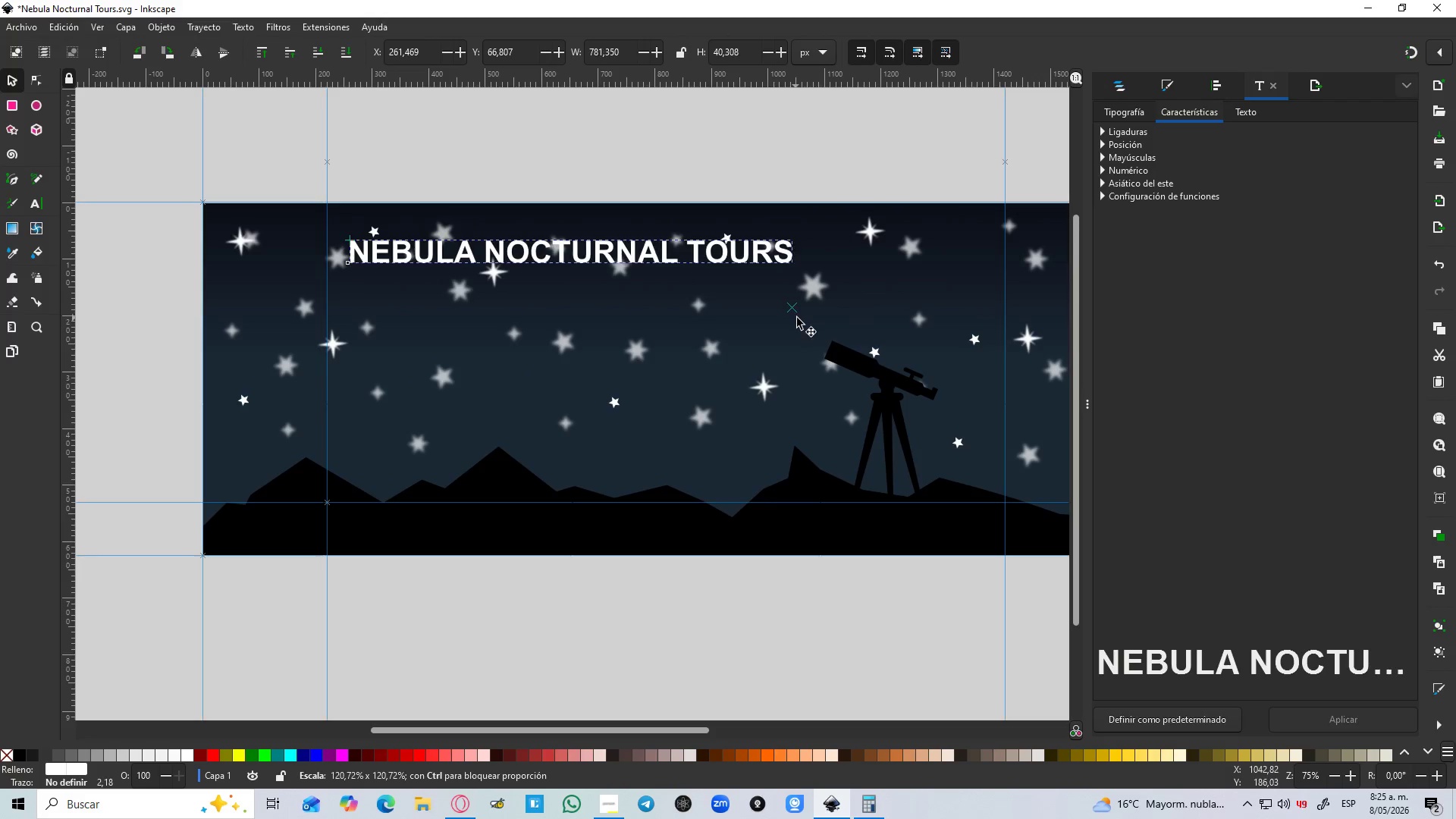 
key(Control+ControlLeft)
 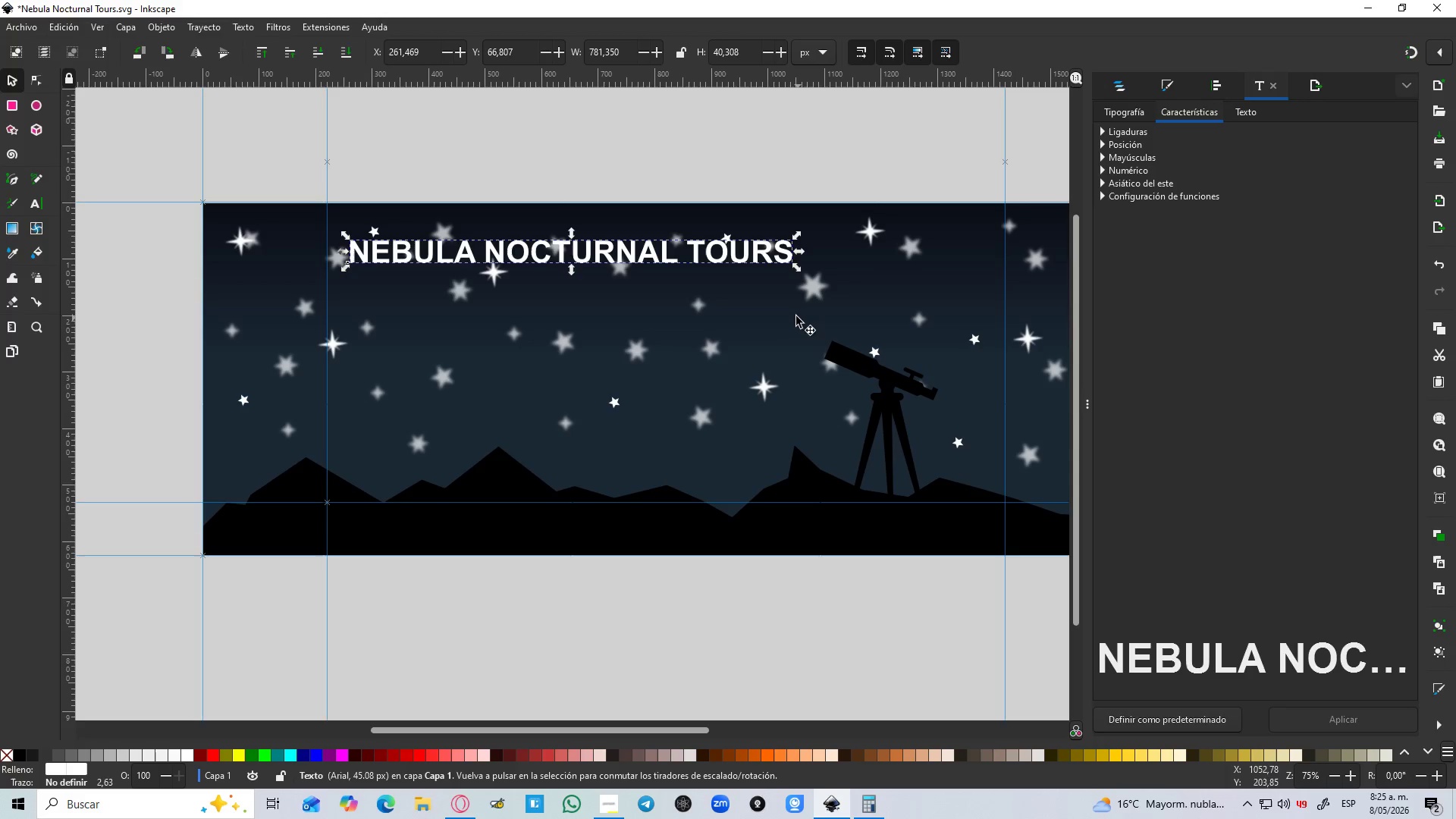 
key(Control+ControlLeft)
 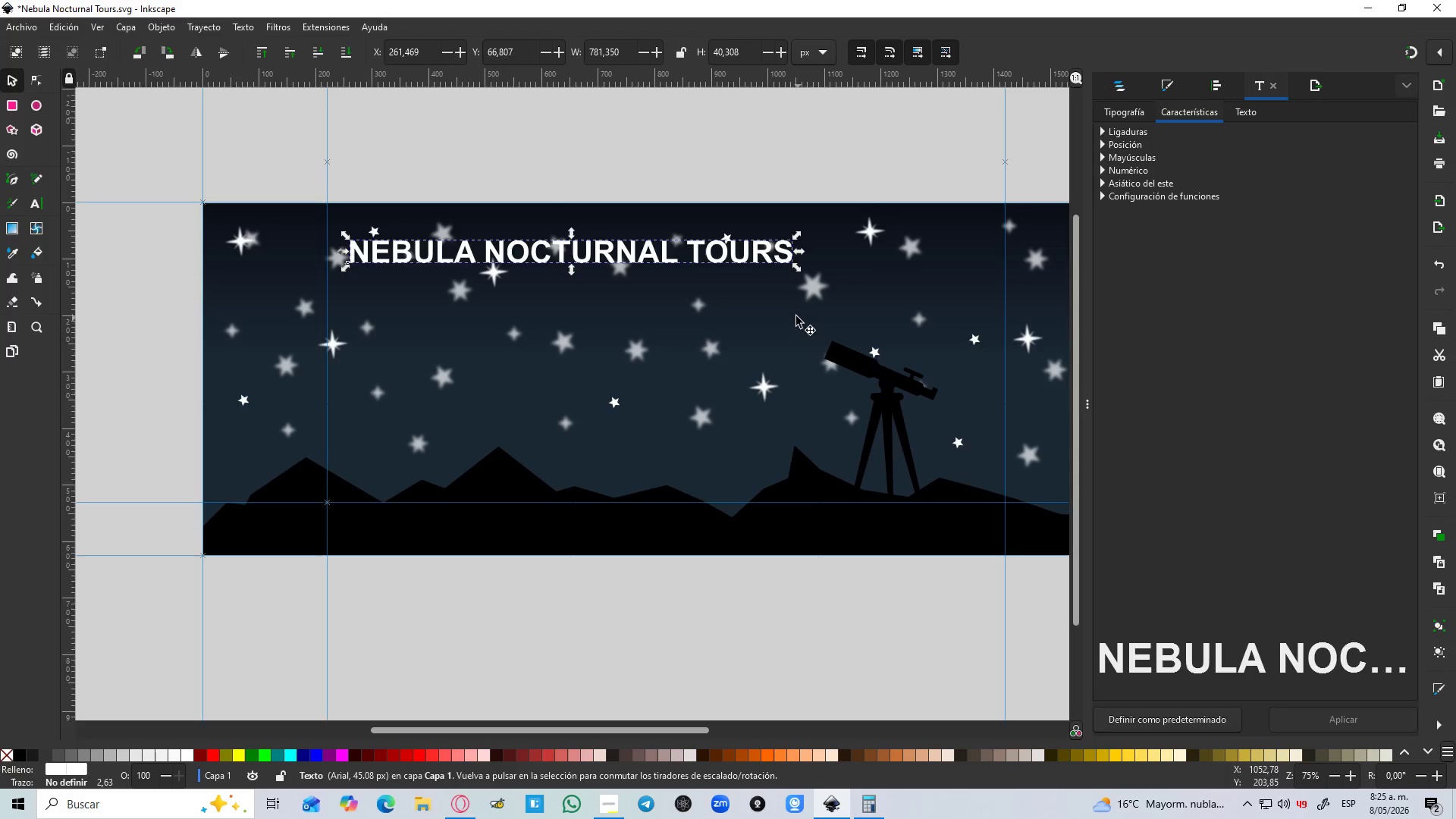 
key(Control+ControlLeft)
 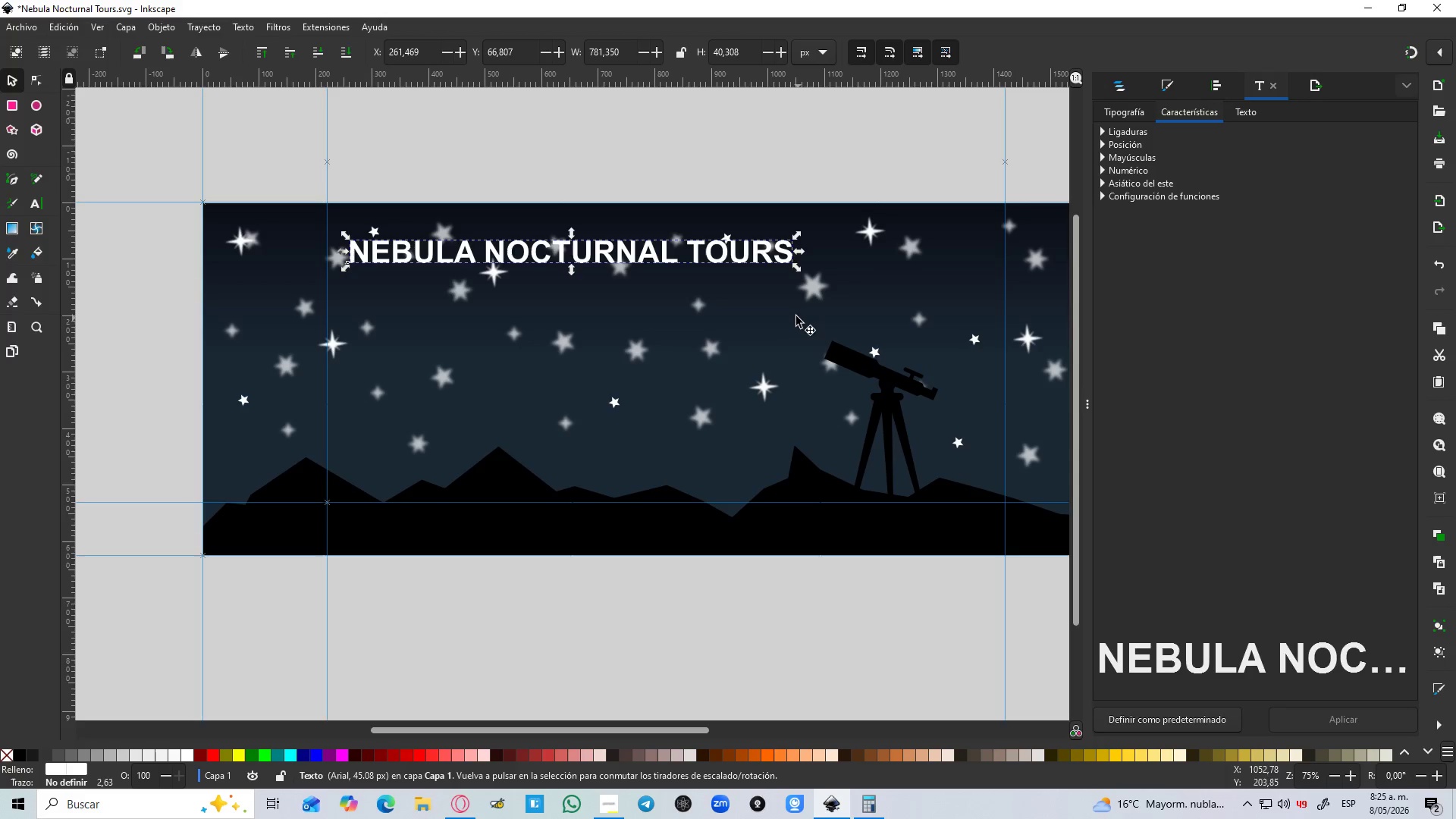 
key(Control+ControlLeft)
 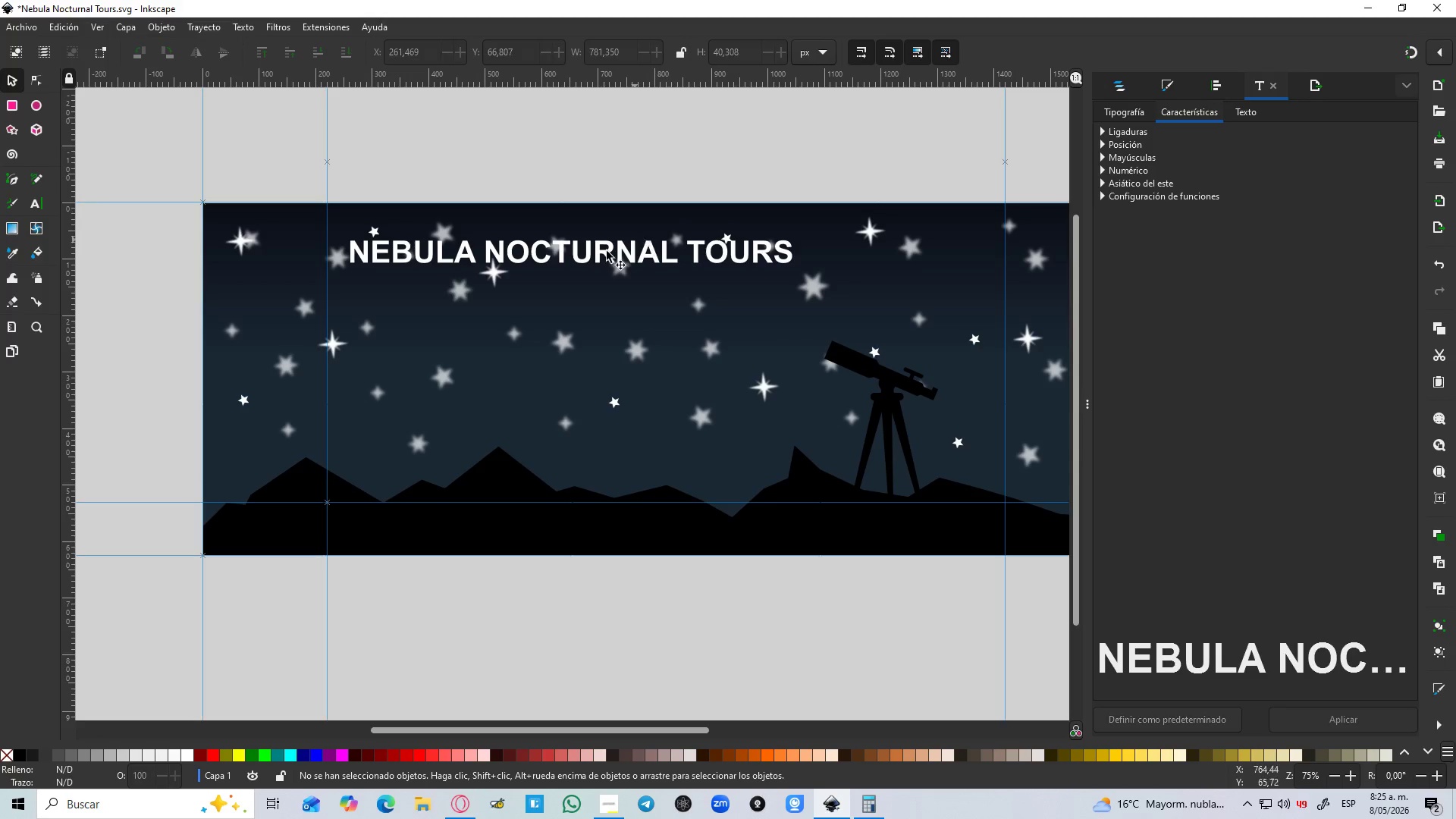 
double_click([592, 256])
 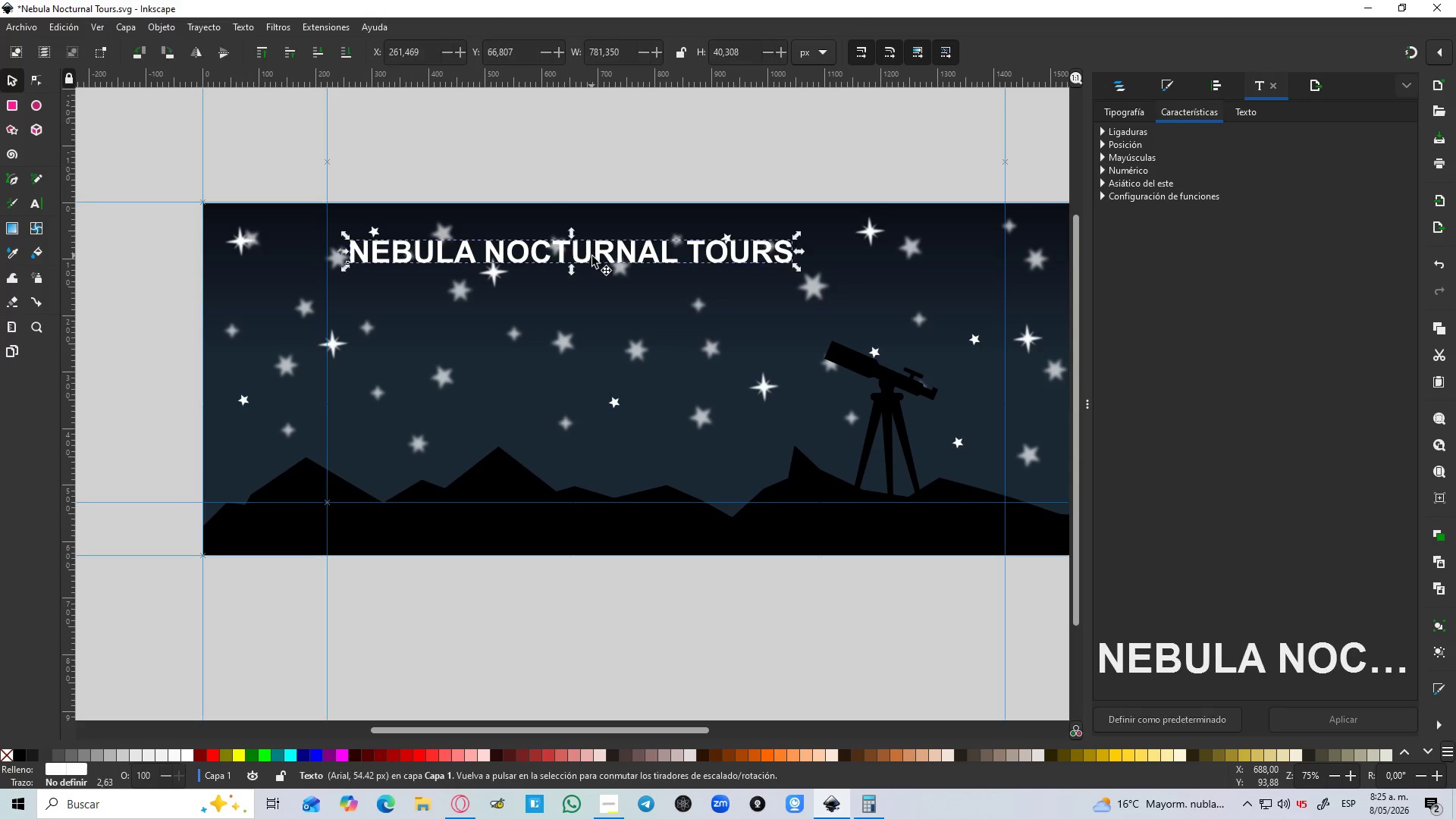 
key(Control+D)
 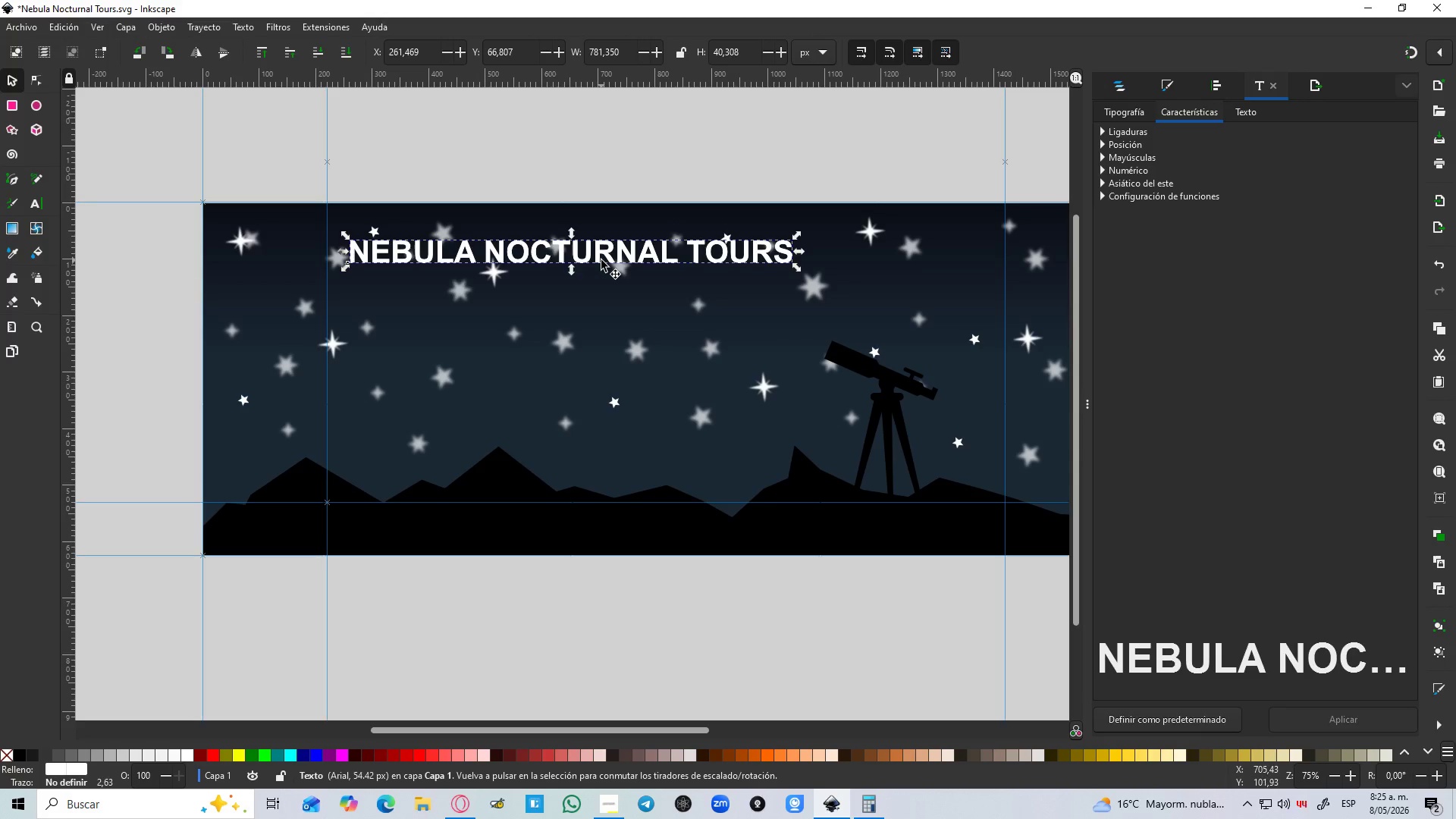 
left_click_drag(start_coordinate=[601, 260], to_coordinate=[612, 298])